 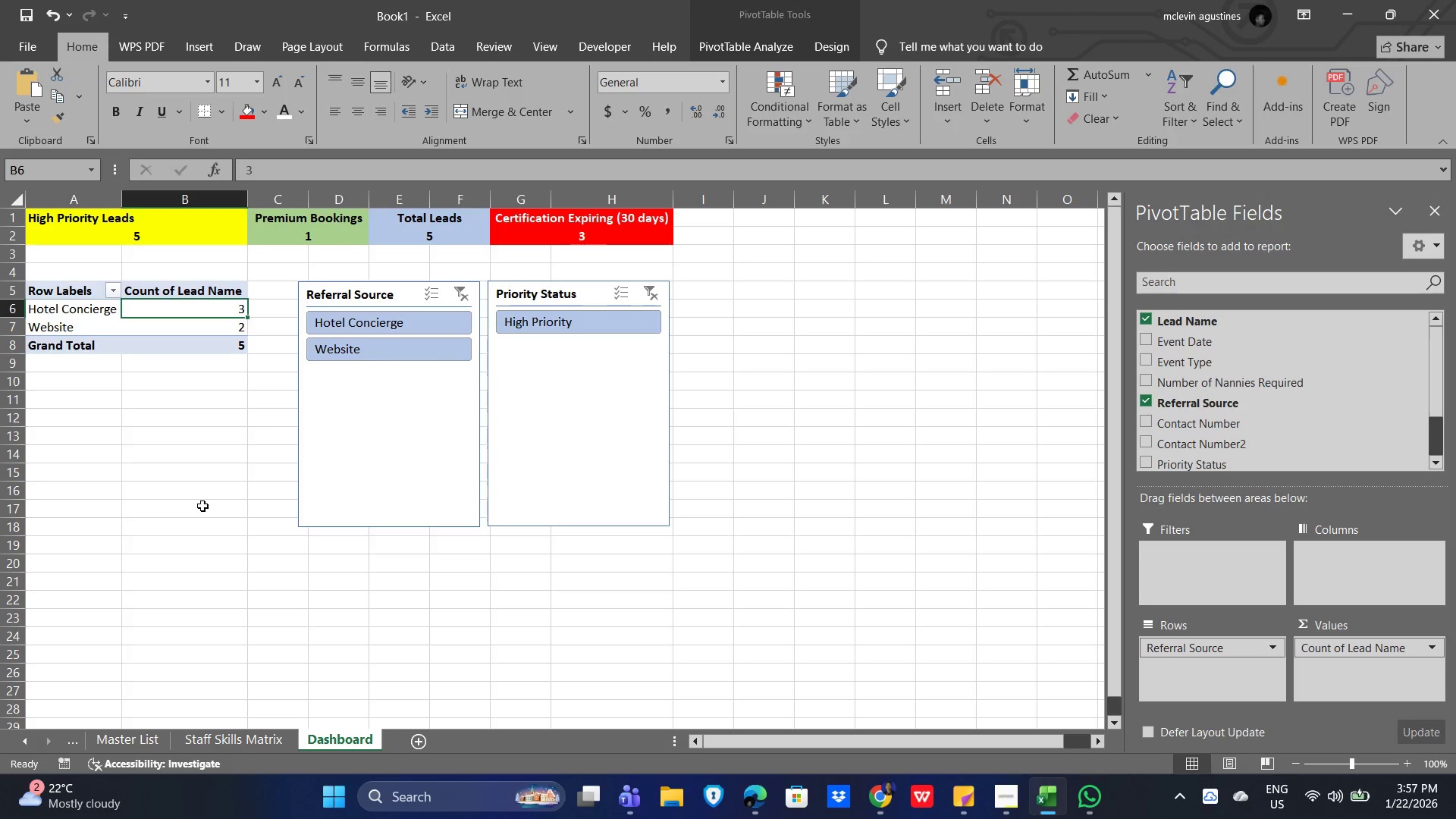 
left_click([731, 35])
 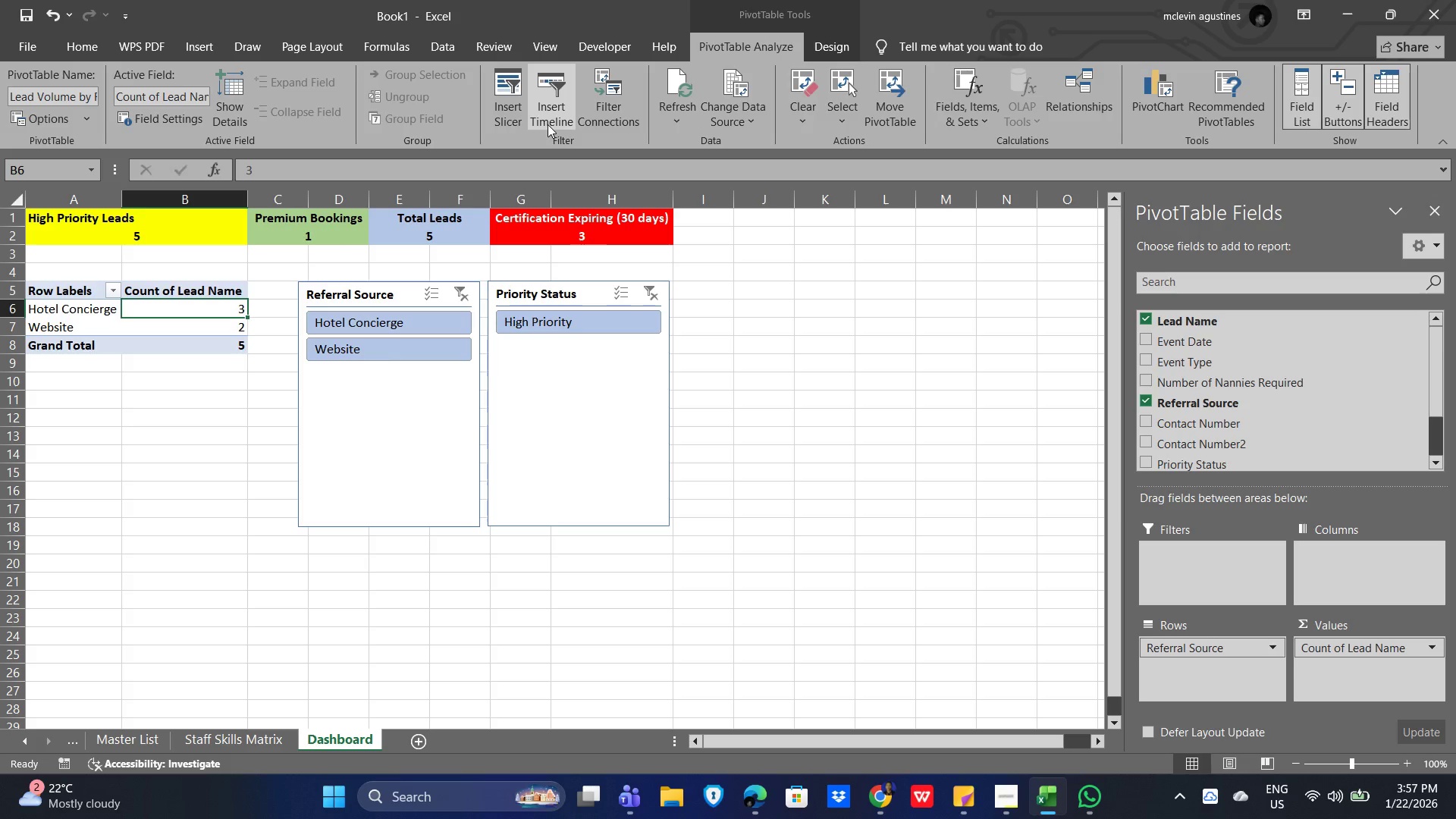 
mouse_move([516, 115])
 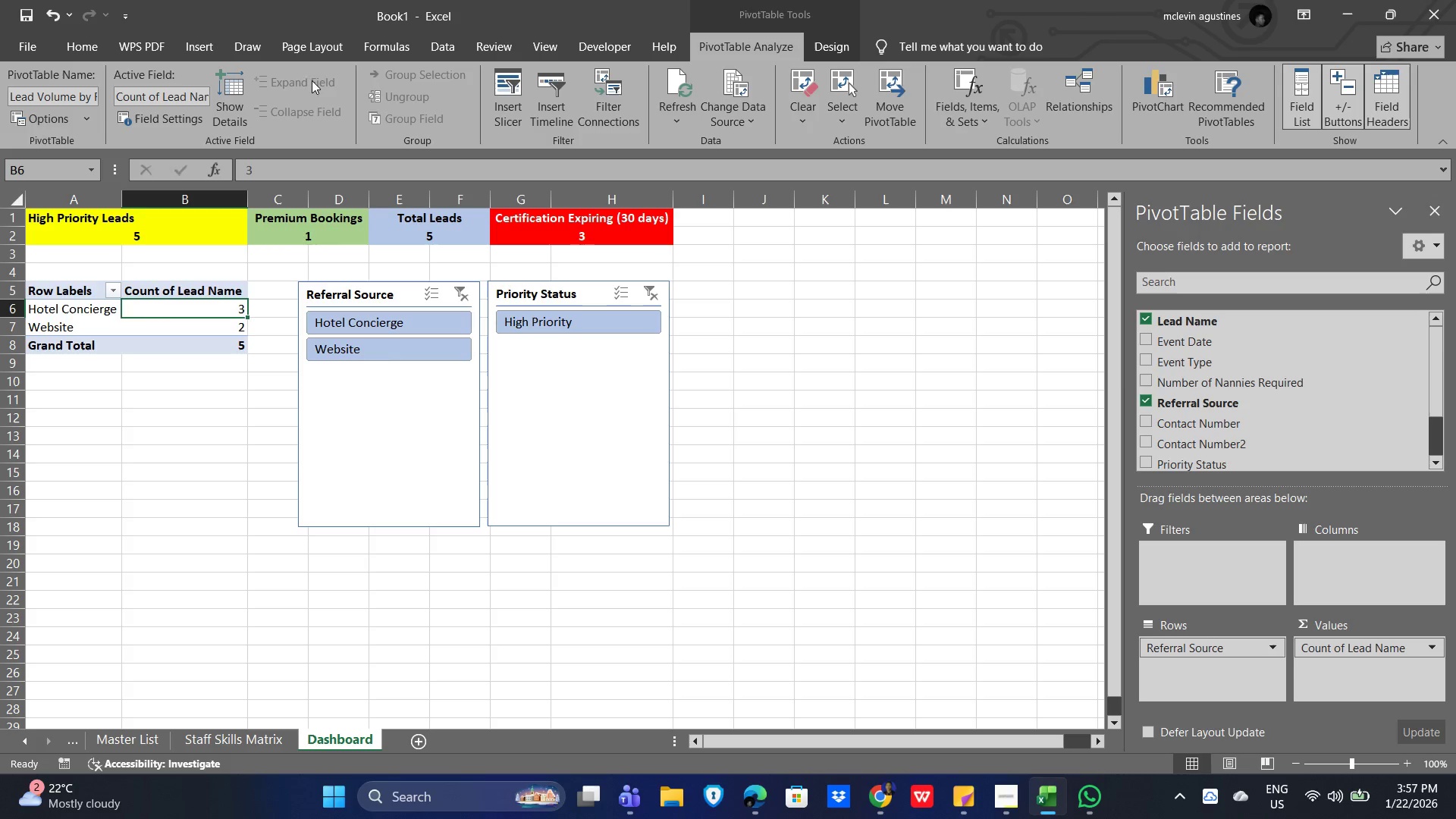 
mouse_move([778, 120])
 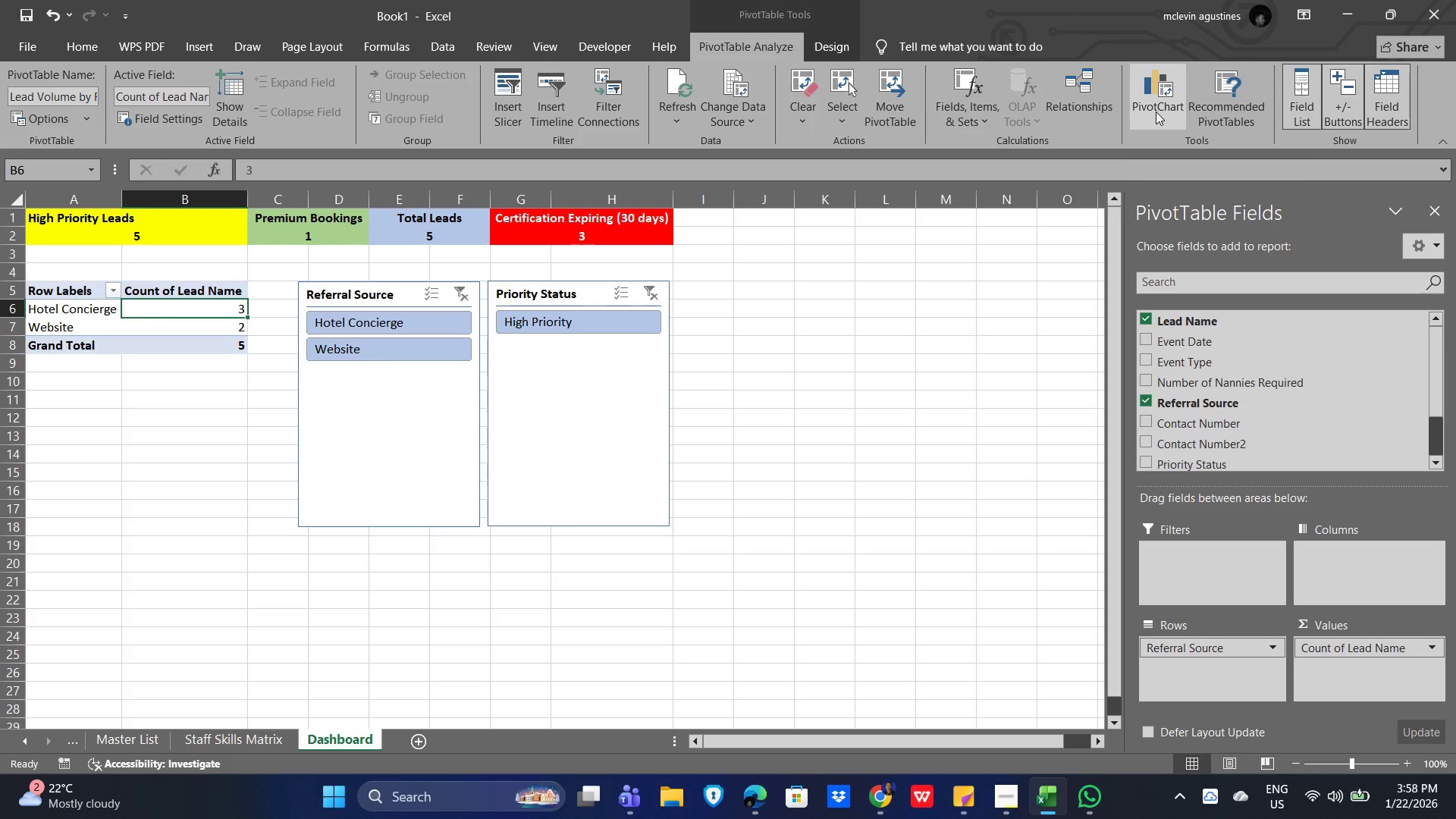 
left_click([1156, 111])
 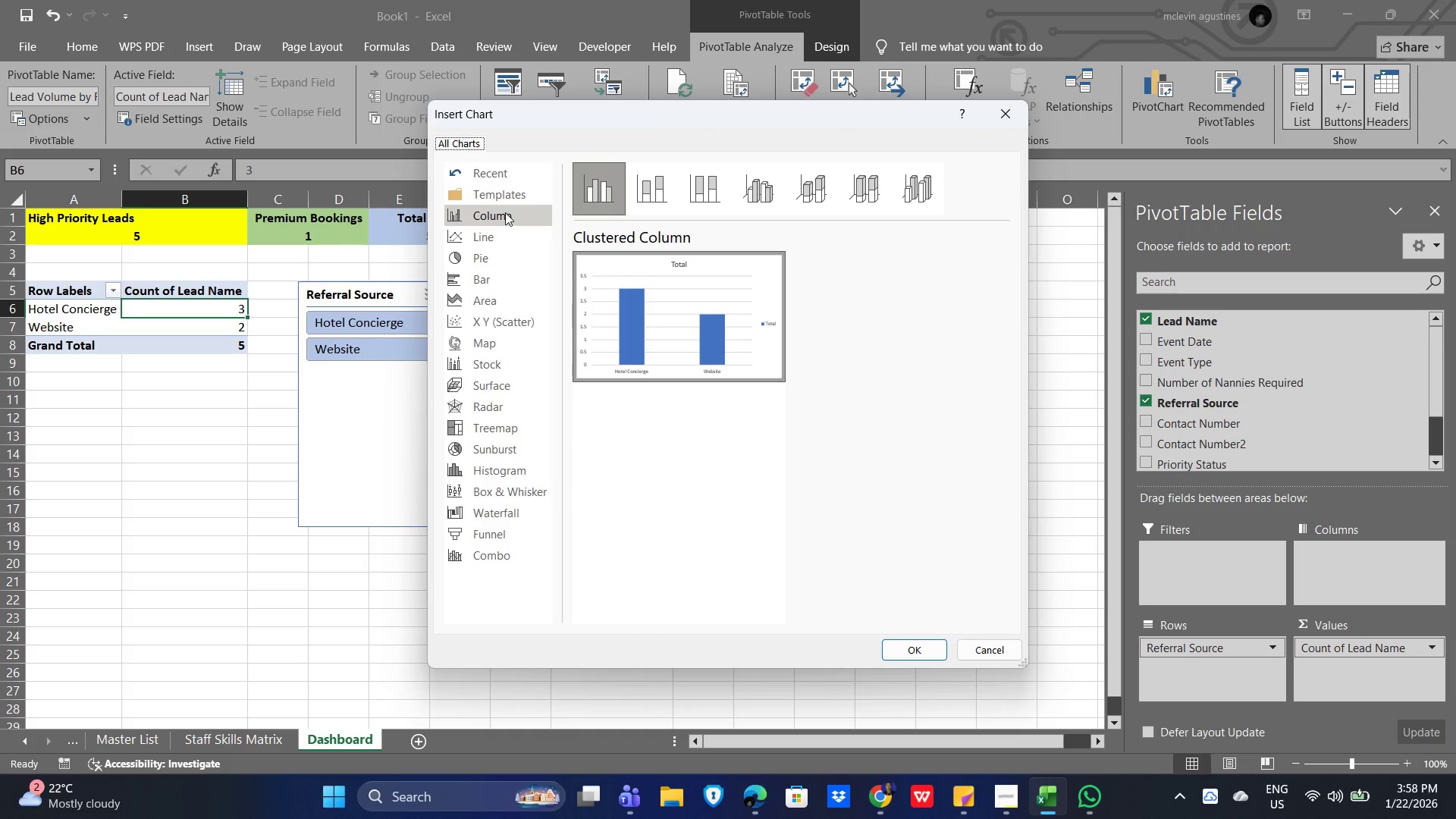 
left_click([495, 274])
 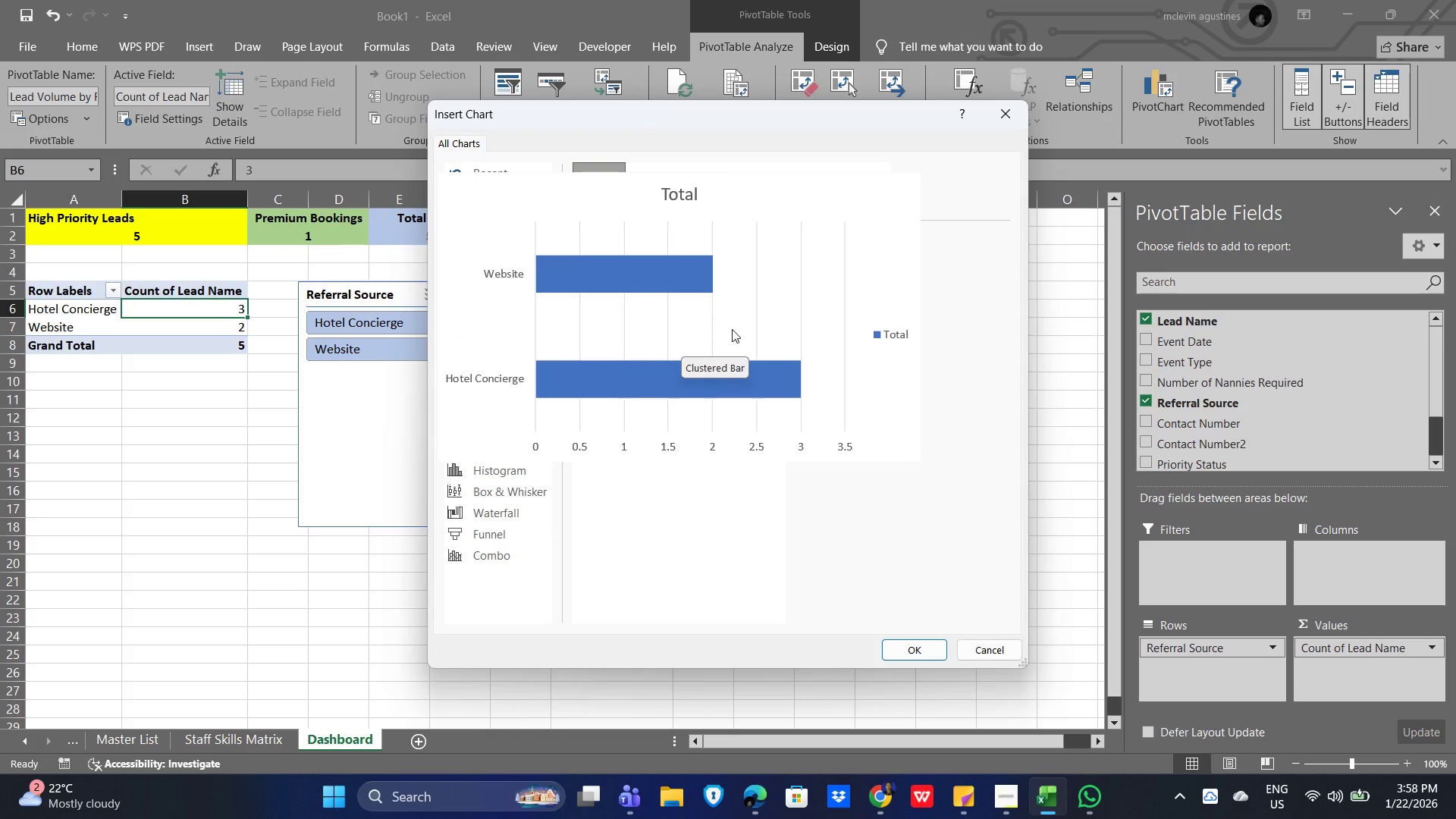 
wait(6.62)
 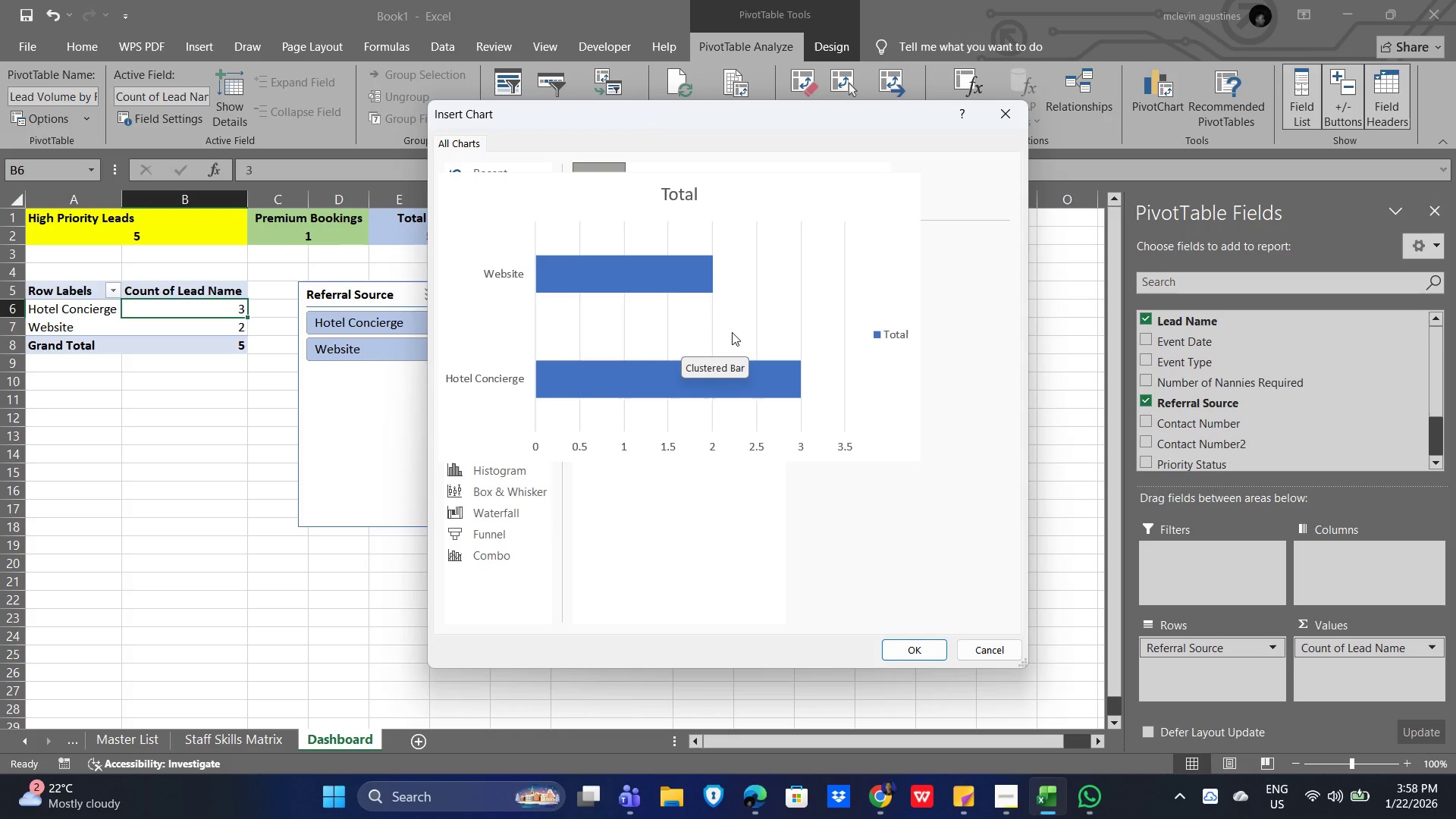 
mouse_move([661, 288])
 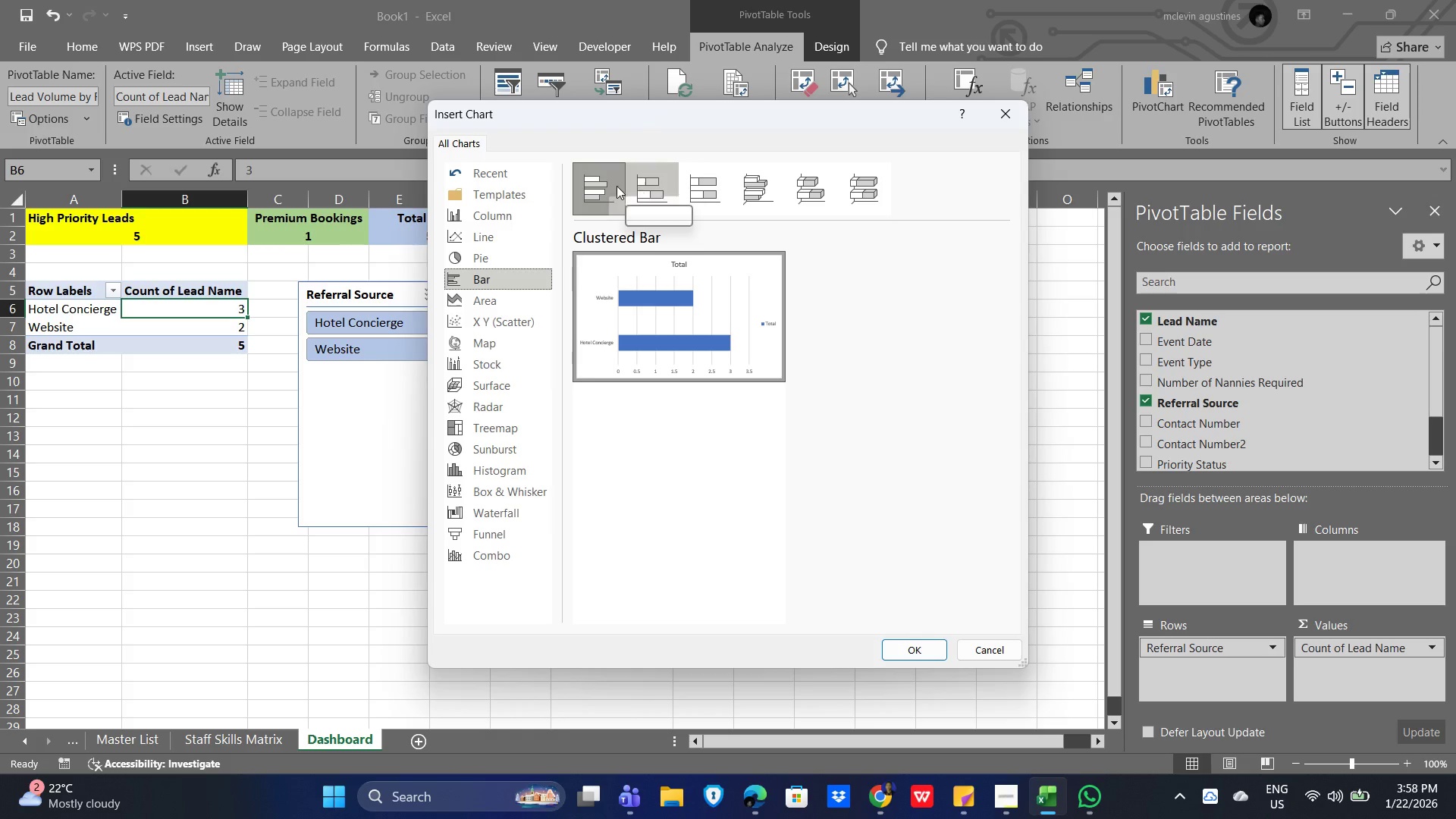 
left_click([610, 184])
 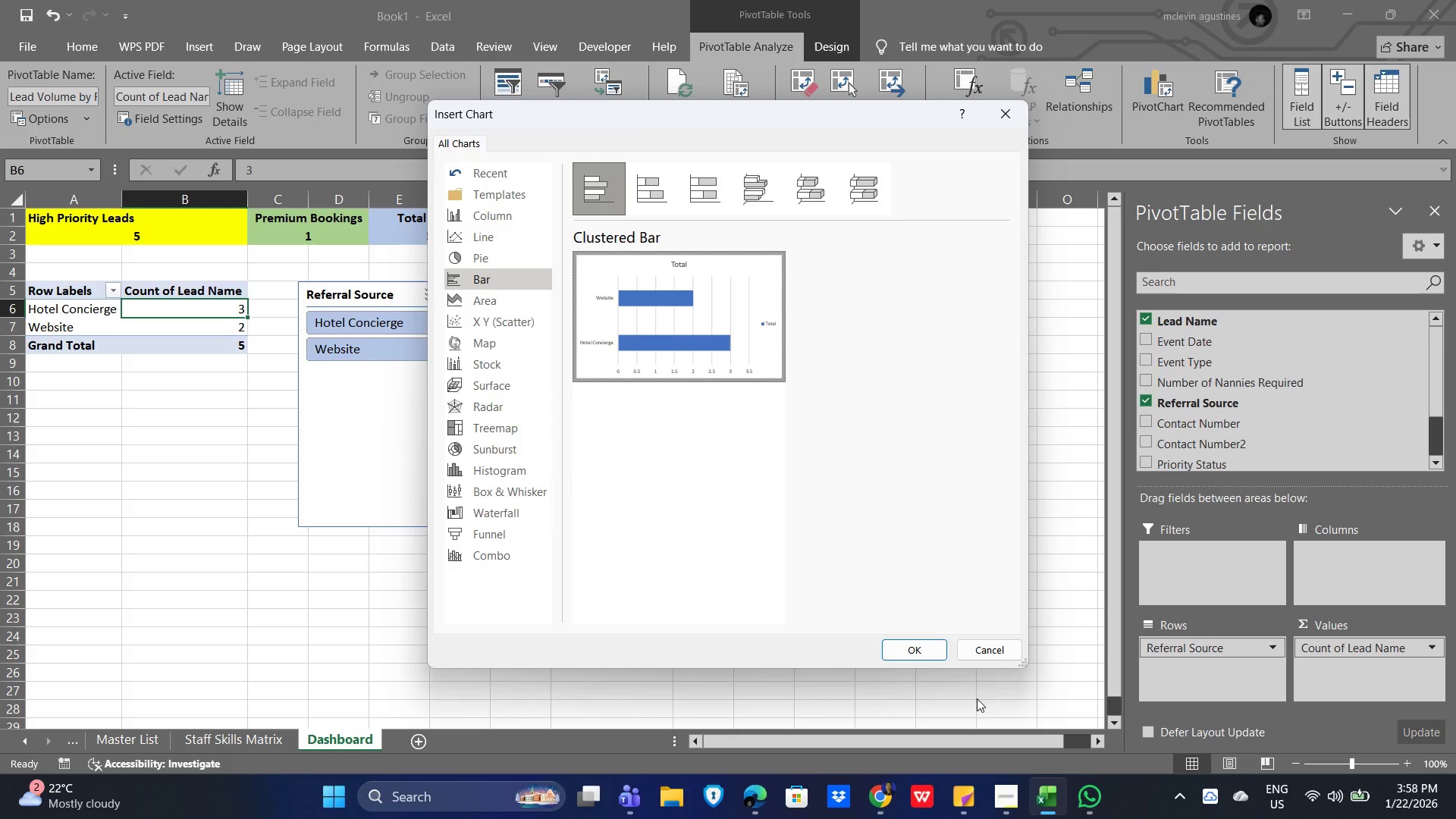 
left_click([905, 645])
 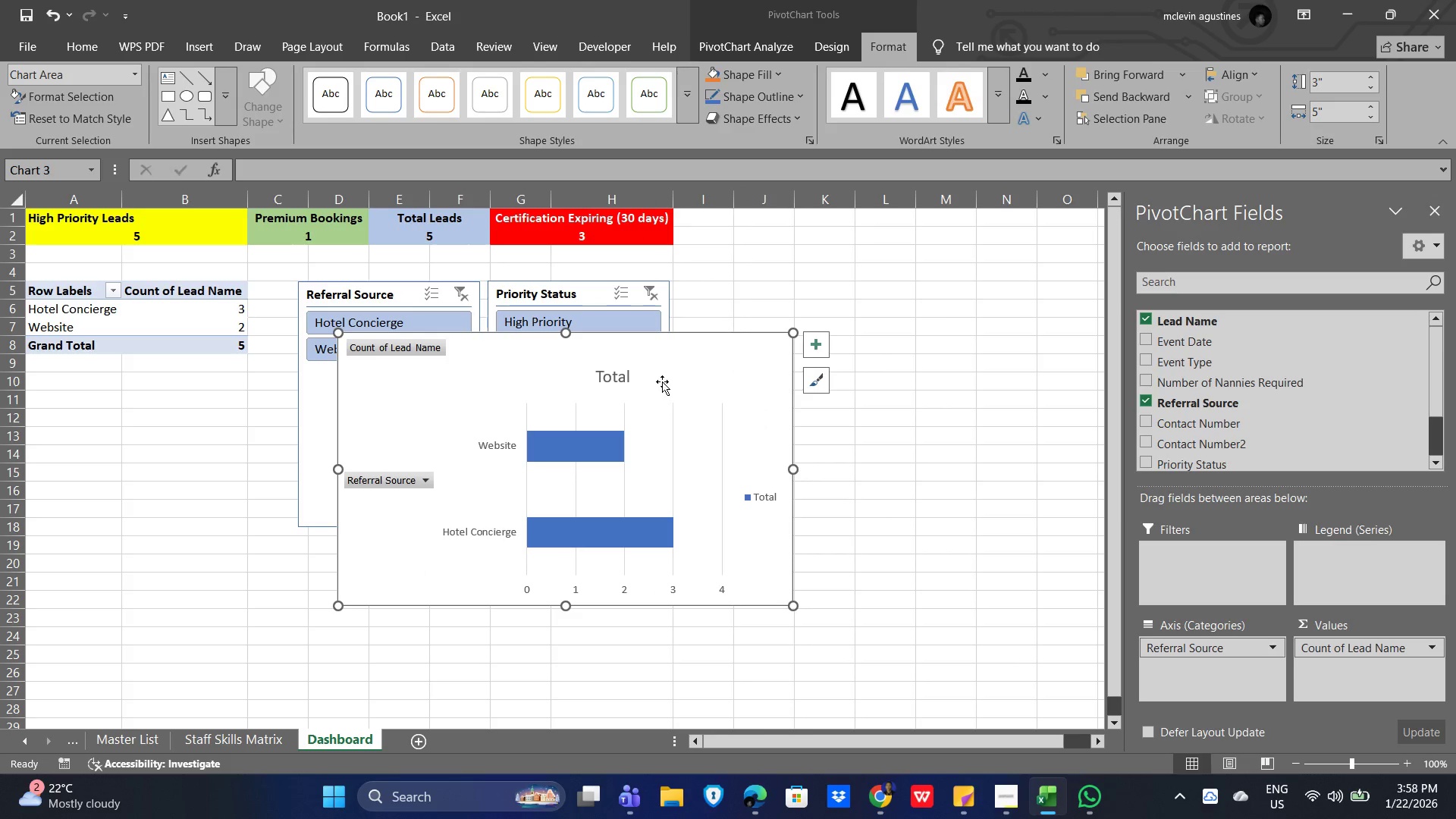 
left_click_drag(start_coordinate=[689, 364], to_coordinate=[410, 401])
 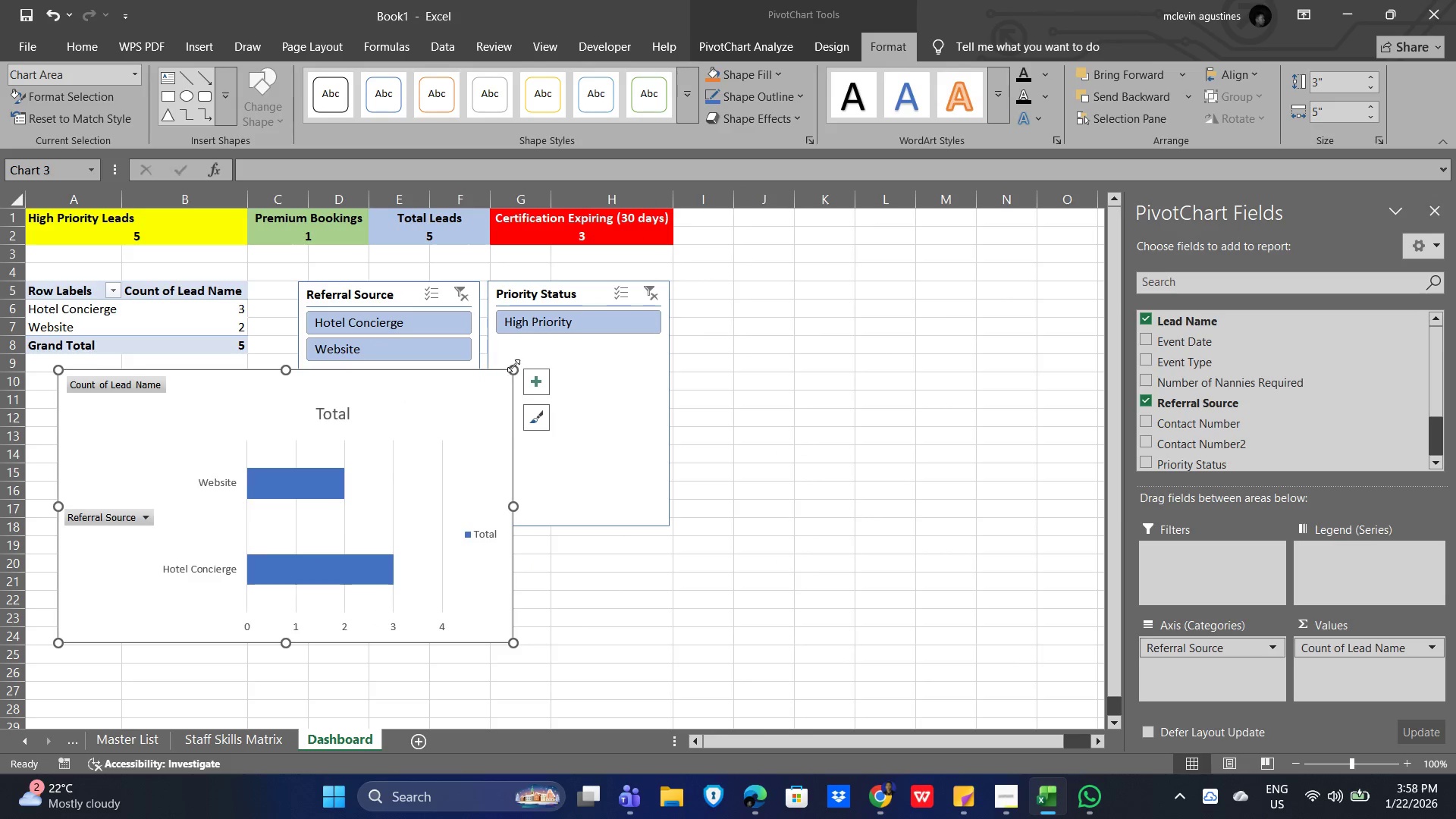 
left_click_drag(start_coordinate=[513, 366], to_coordinate=[413, 437])
 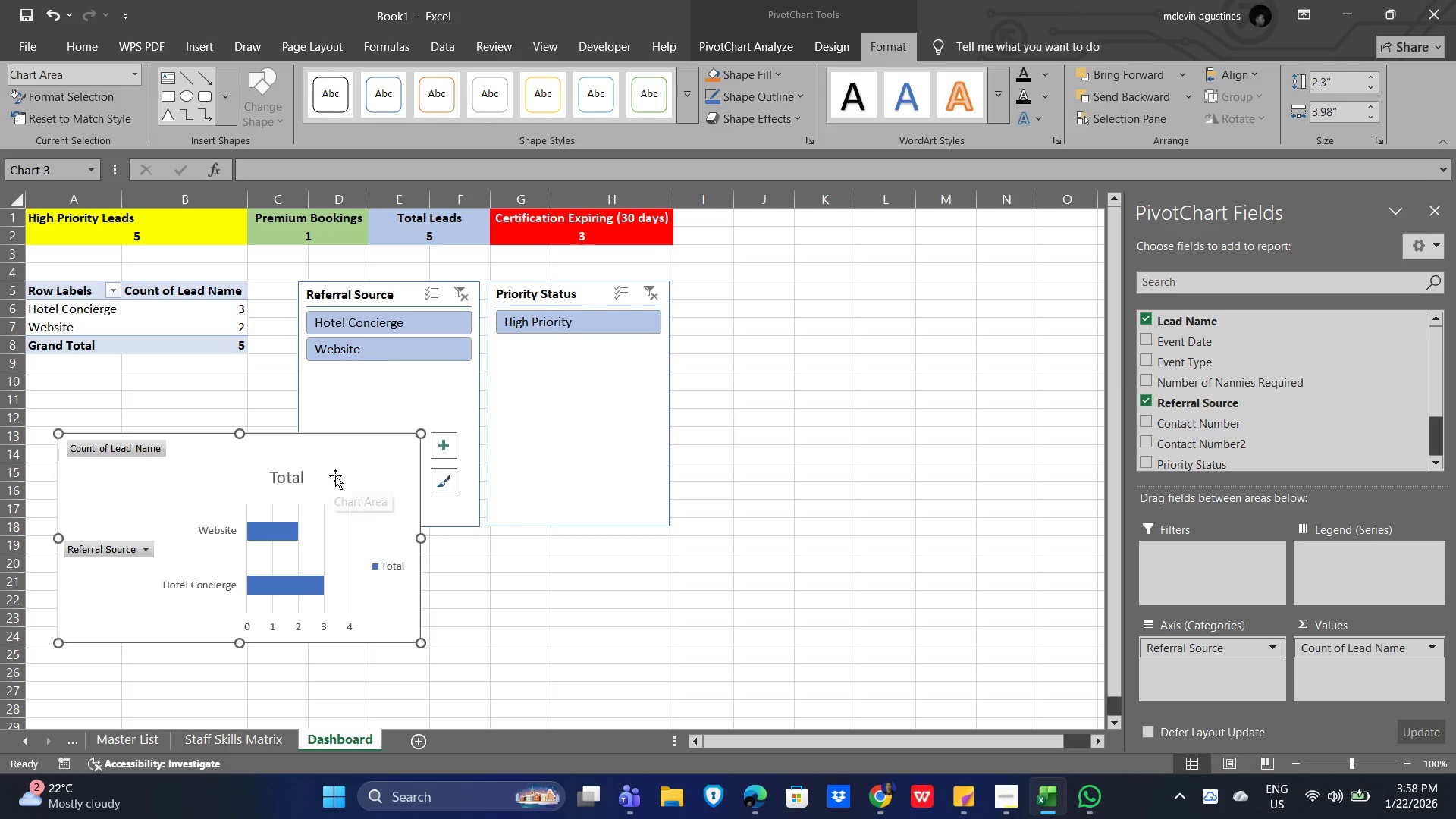 
left_click_drag(start_coordinate=[339, 473], to_coordinate=[962, 328])
 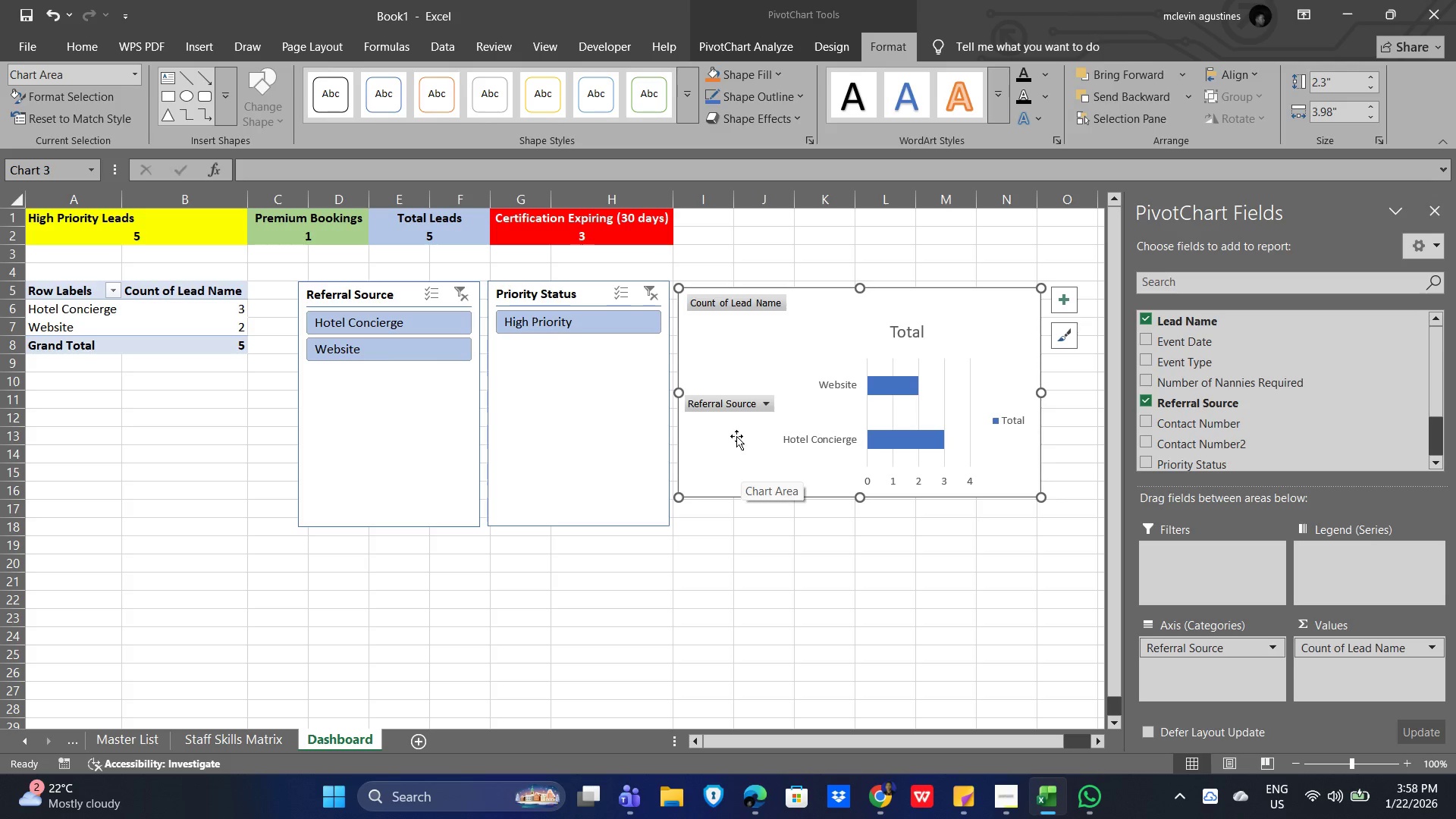 
wait(13.11)
 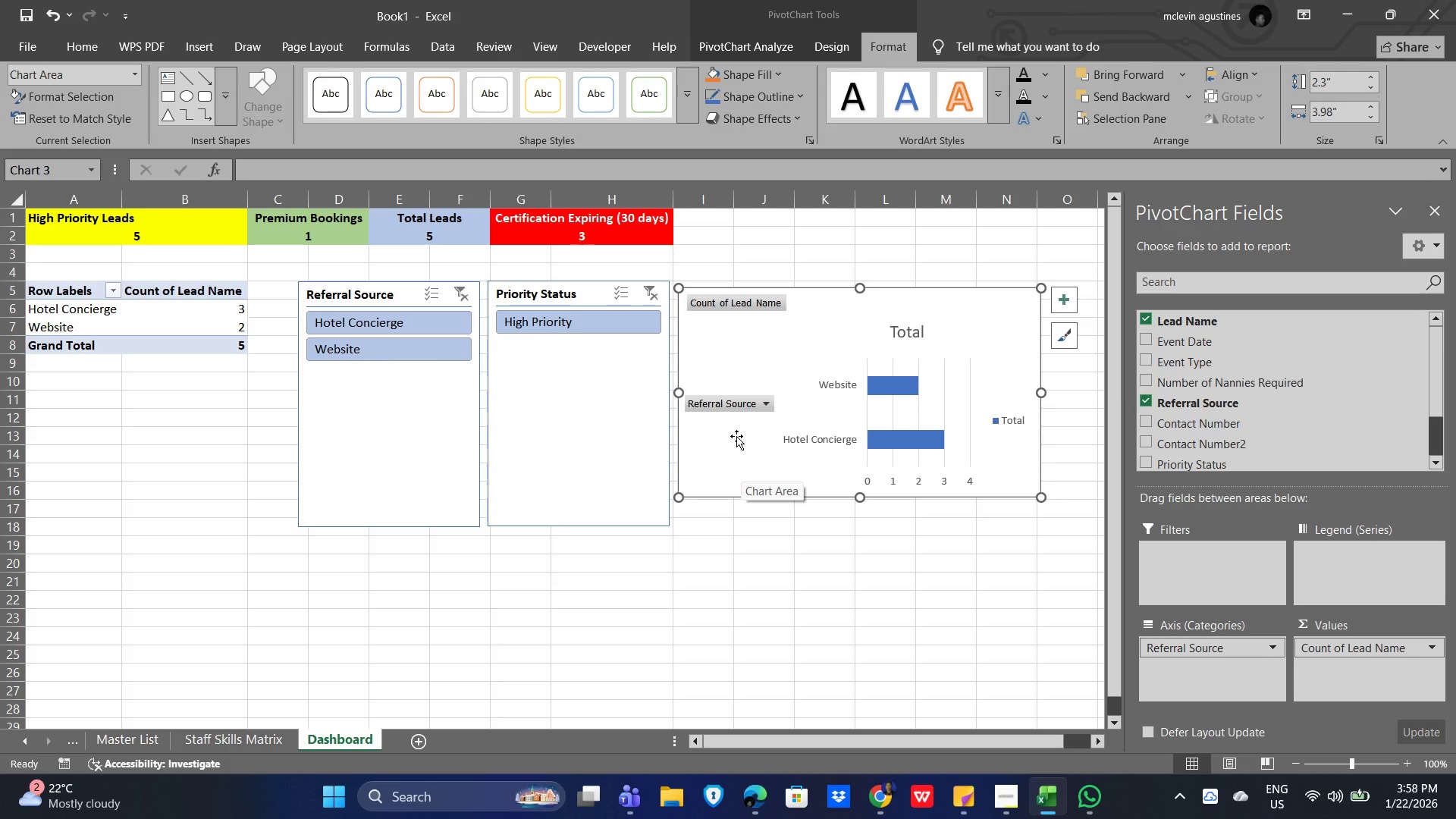 
left_click([763, 569])
 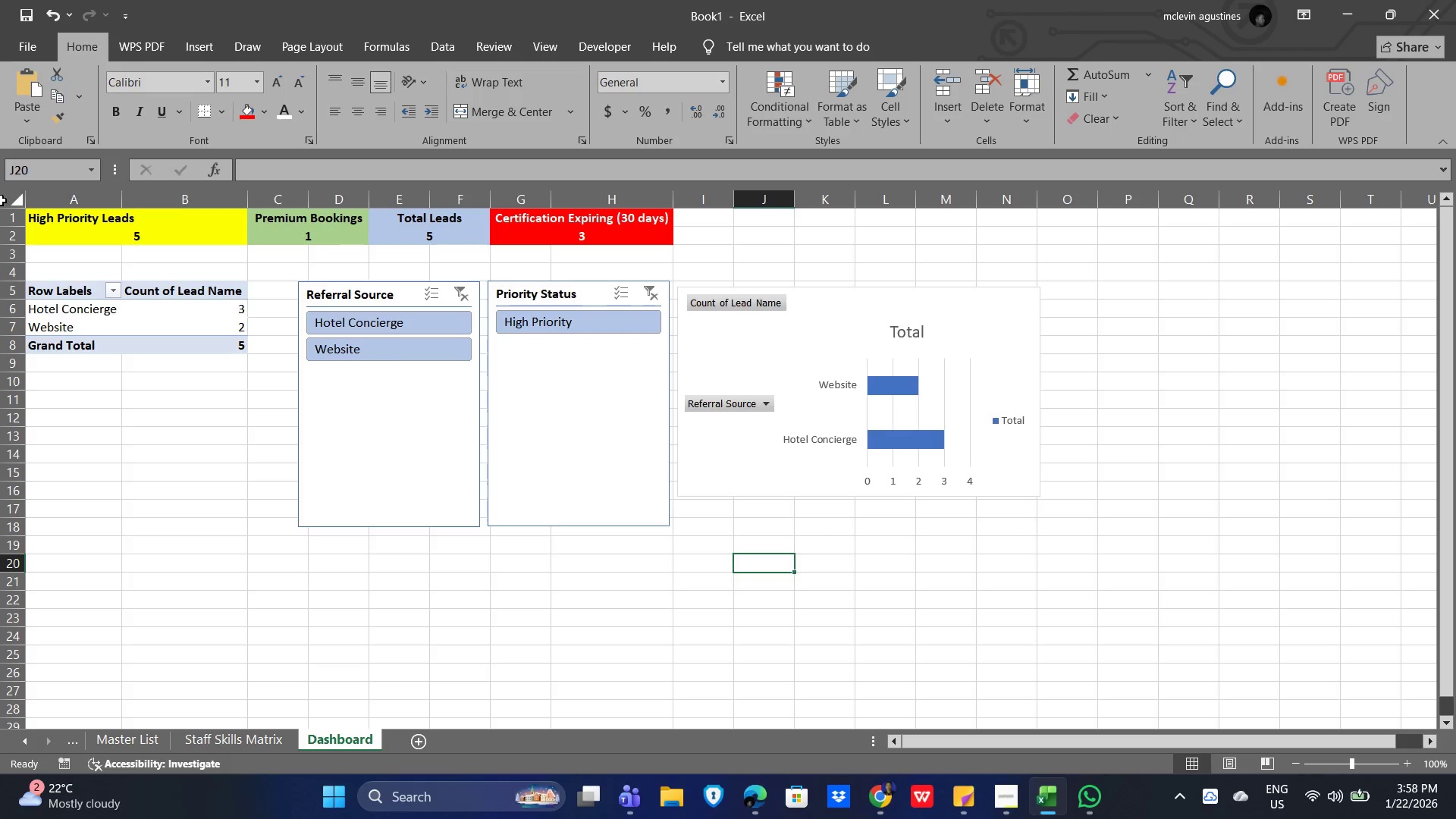 
mouse_move([13, 117])
 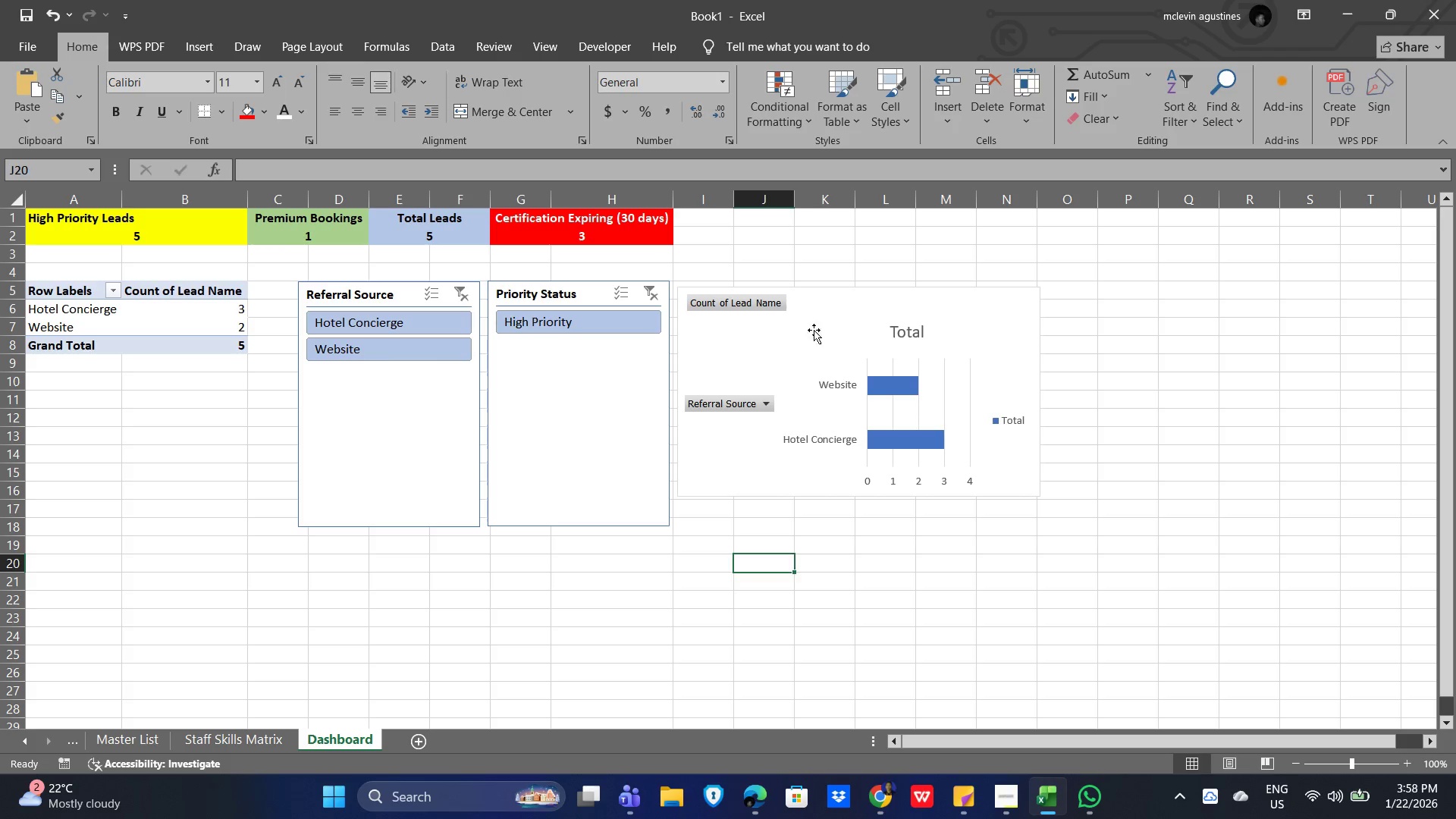 
left_click([867, 313])
 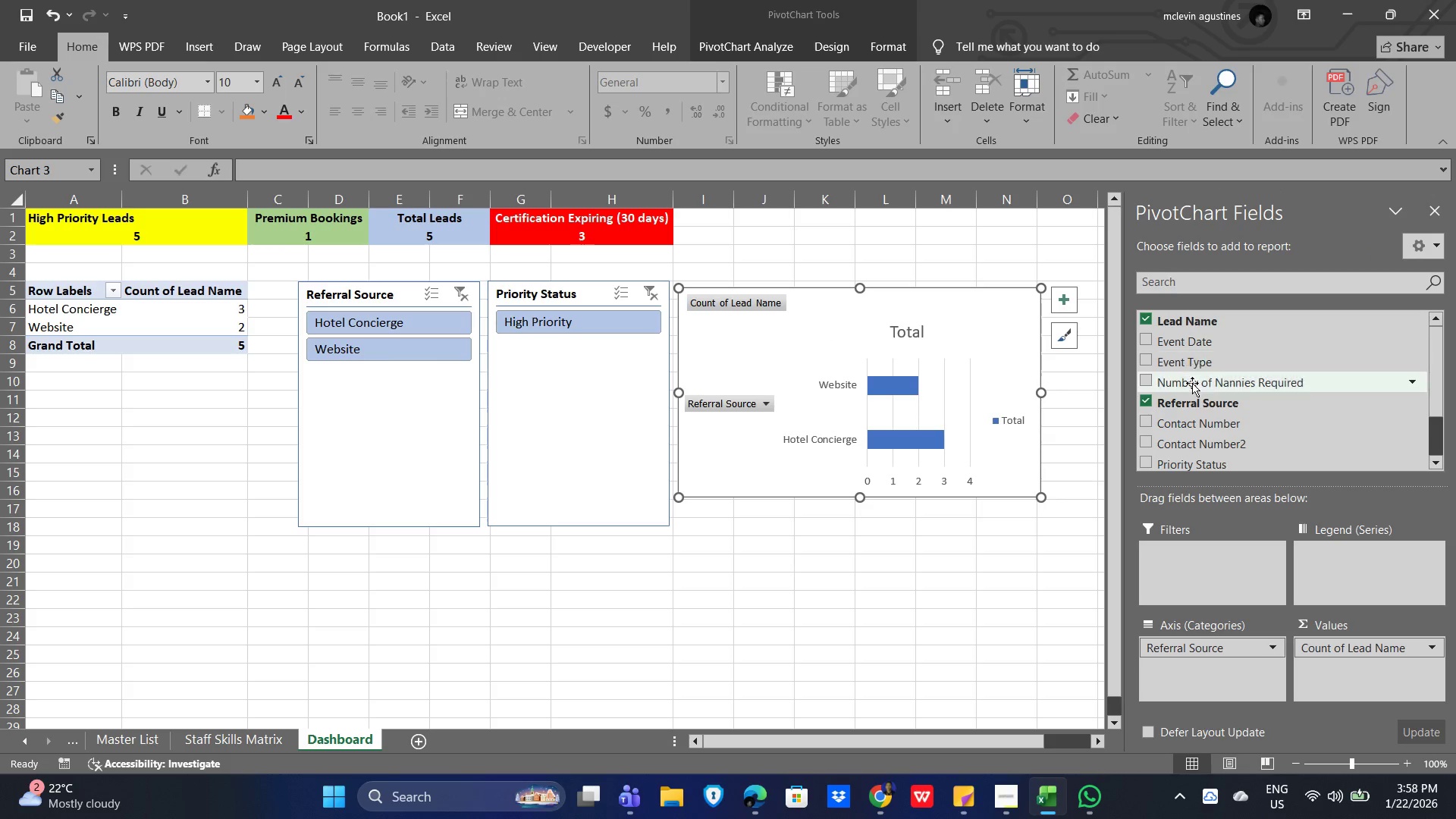 
scroll: coordinate [1198, 408], scroll_direction: up, amount: 4.0
 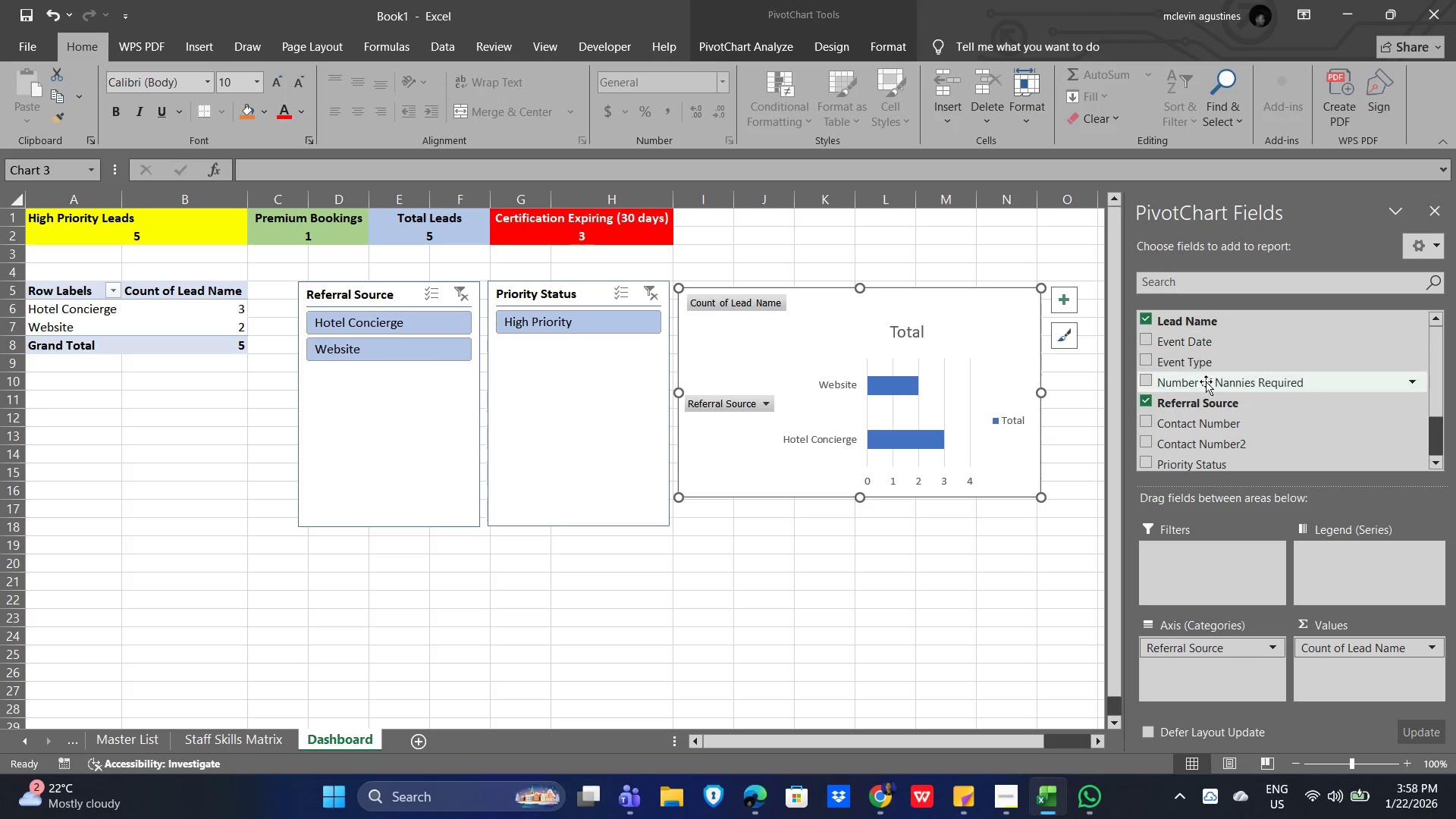 
scroll: coordinate [1230, 422], scroll_direction: down, amount: 2.0
 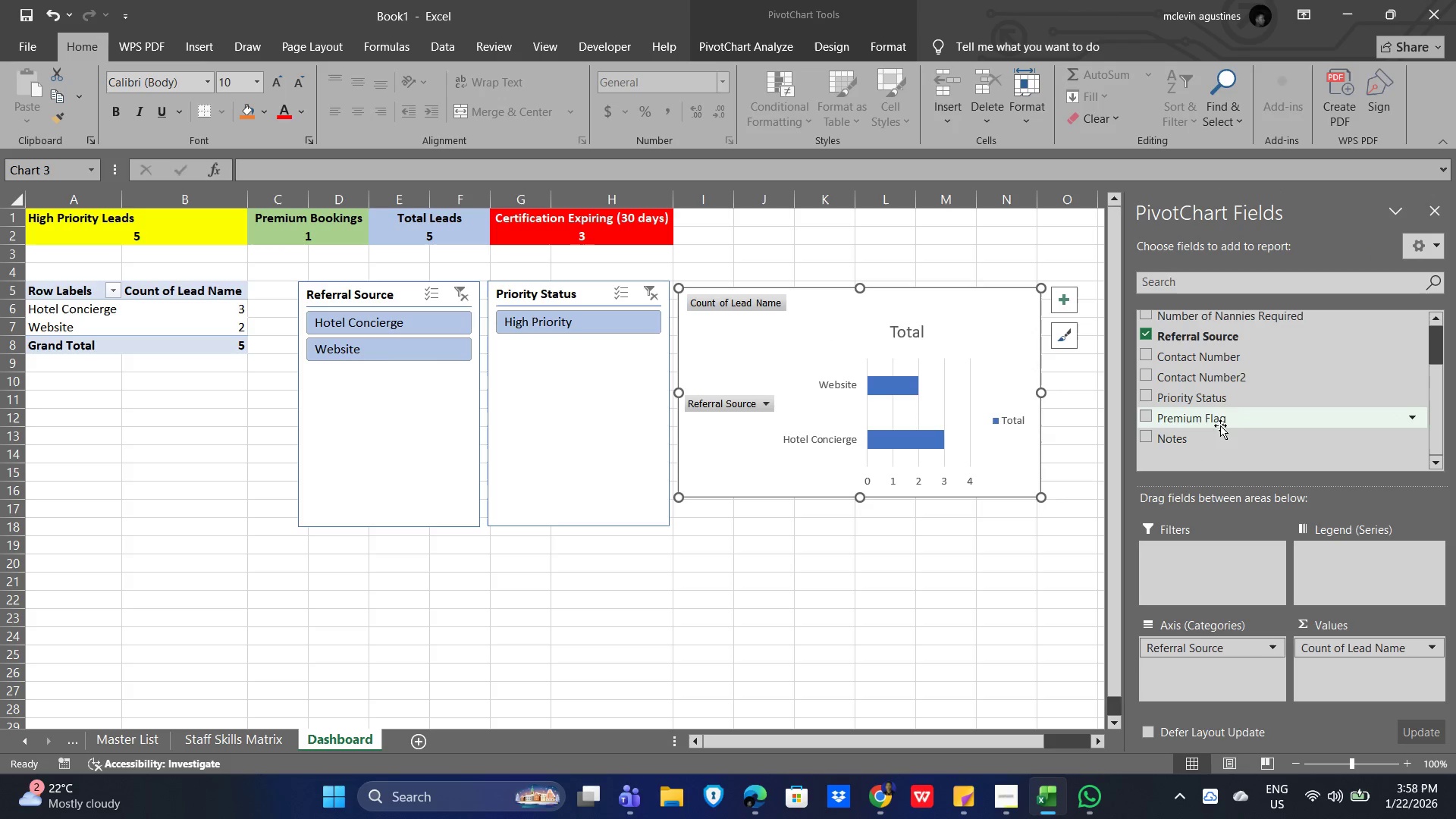 
scroll: coordinate [1237, 425], scroll_direction: up, amount: 7.0
 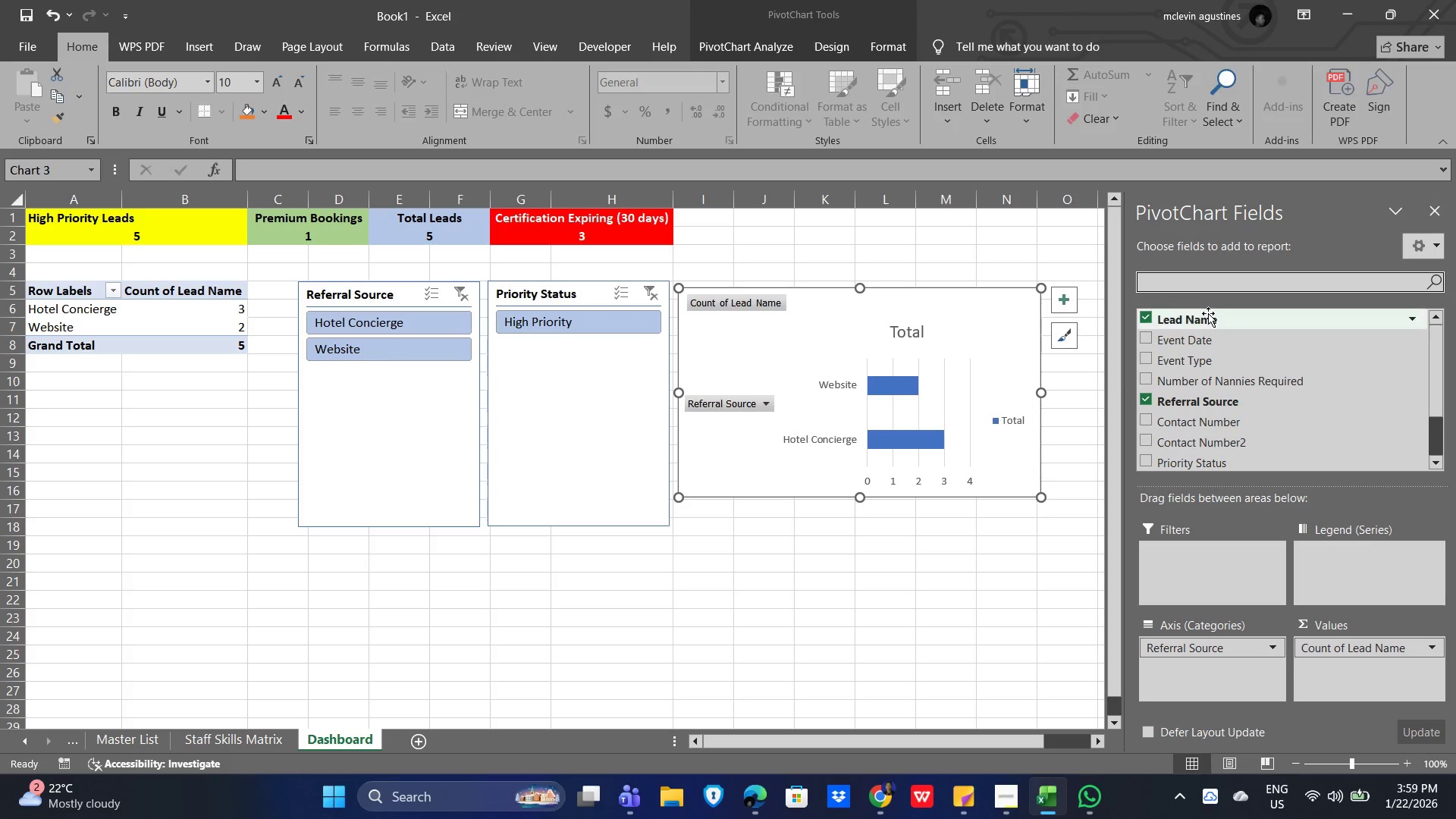 
scroll: coordinate [1229, 382], scroll_direction: down, amount: 3.0
 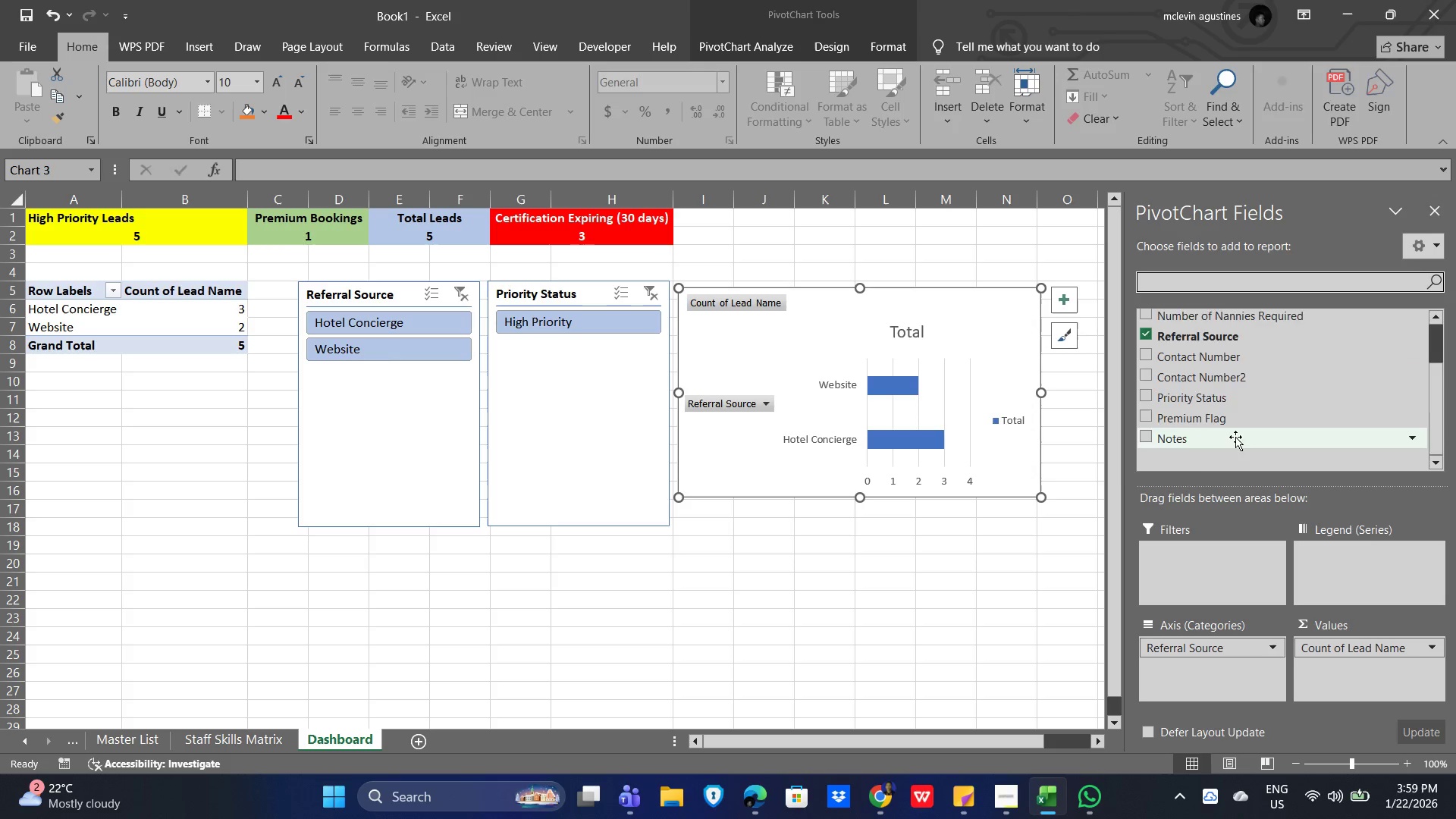 
scroll: coordinate [1235, 437], scroll_direction: up, amount: 4.0
 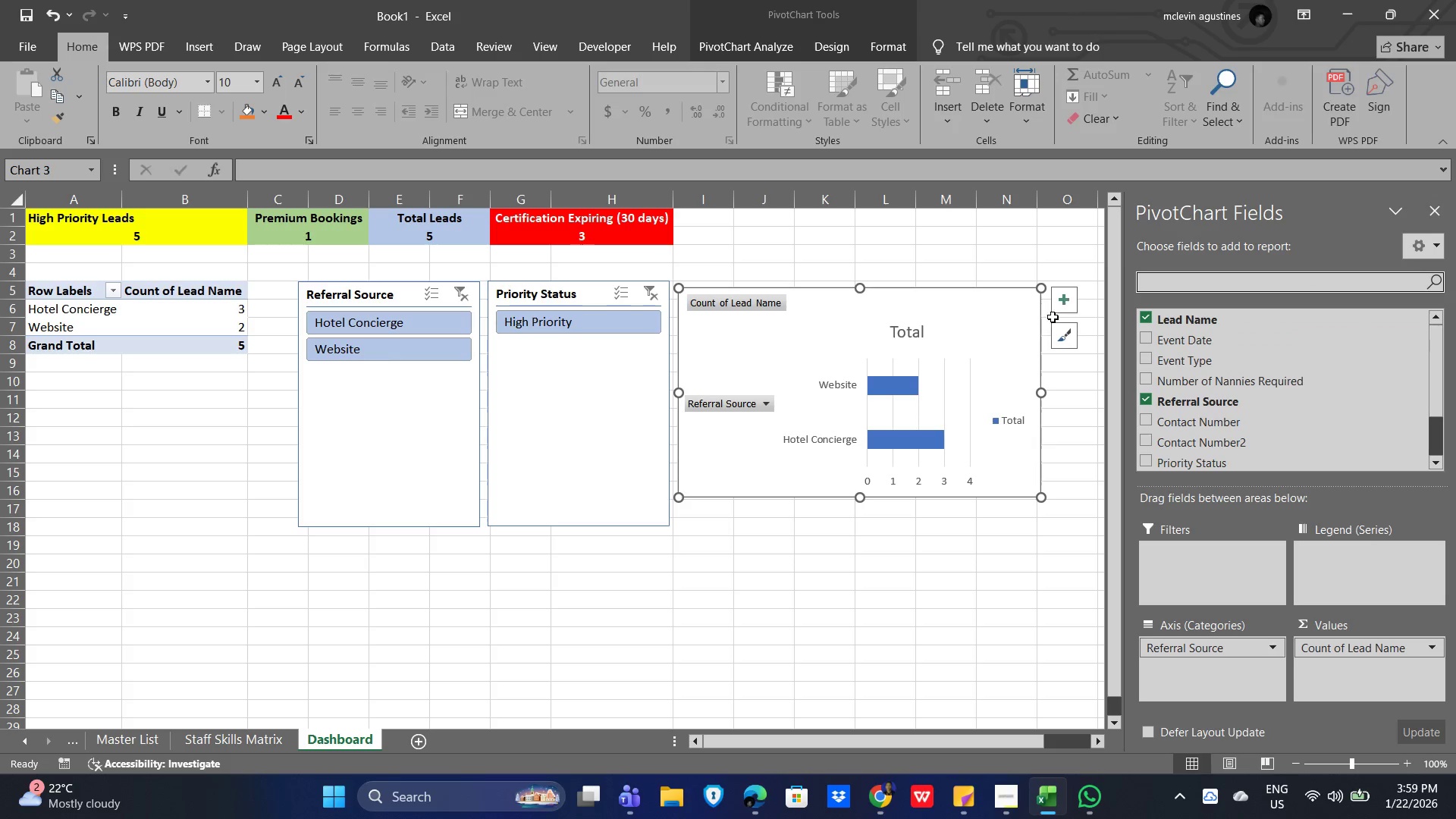 
left_click([1059, 305])
 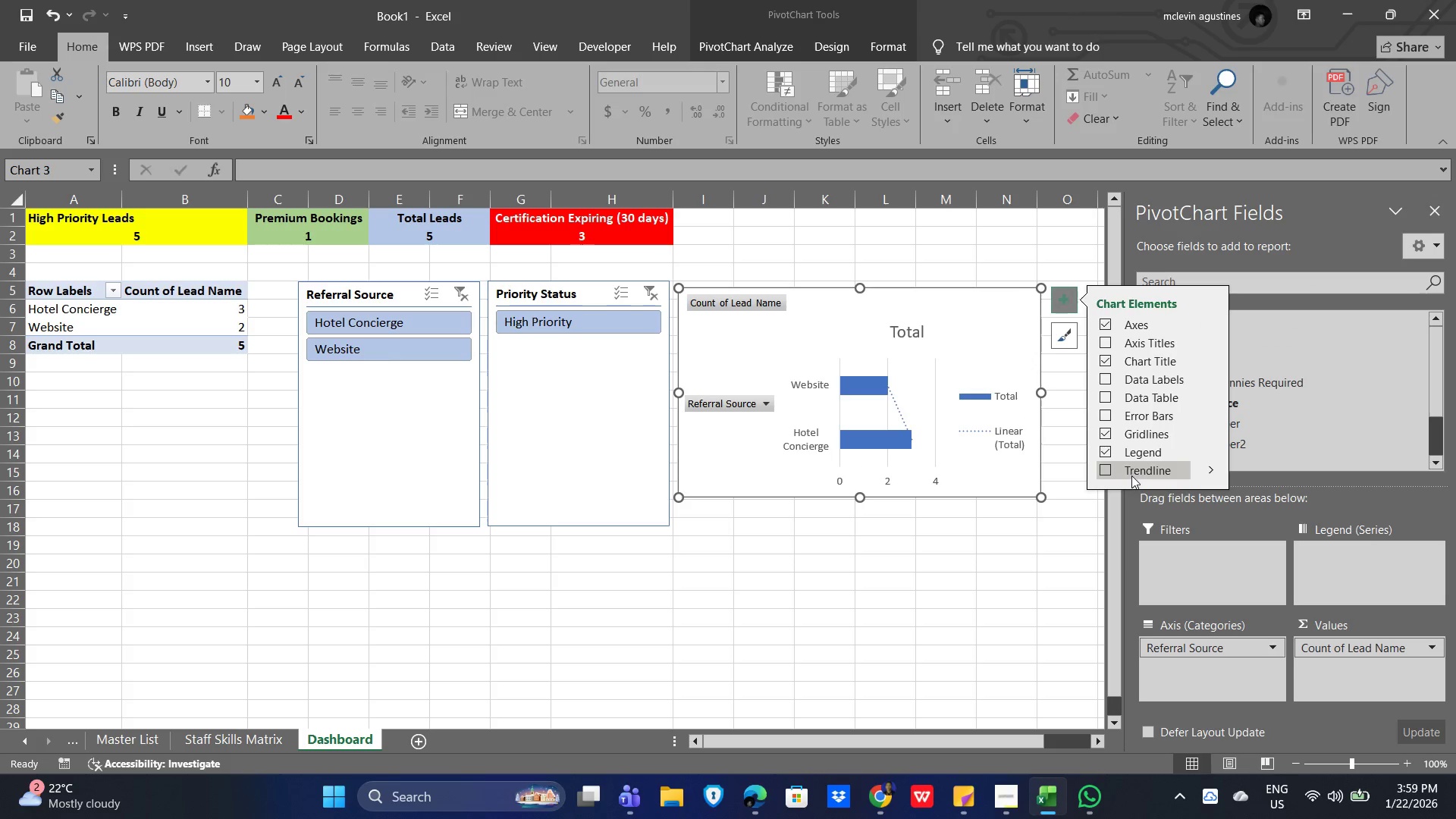 
wait(8.56)
 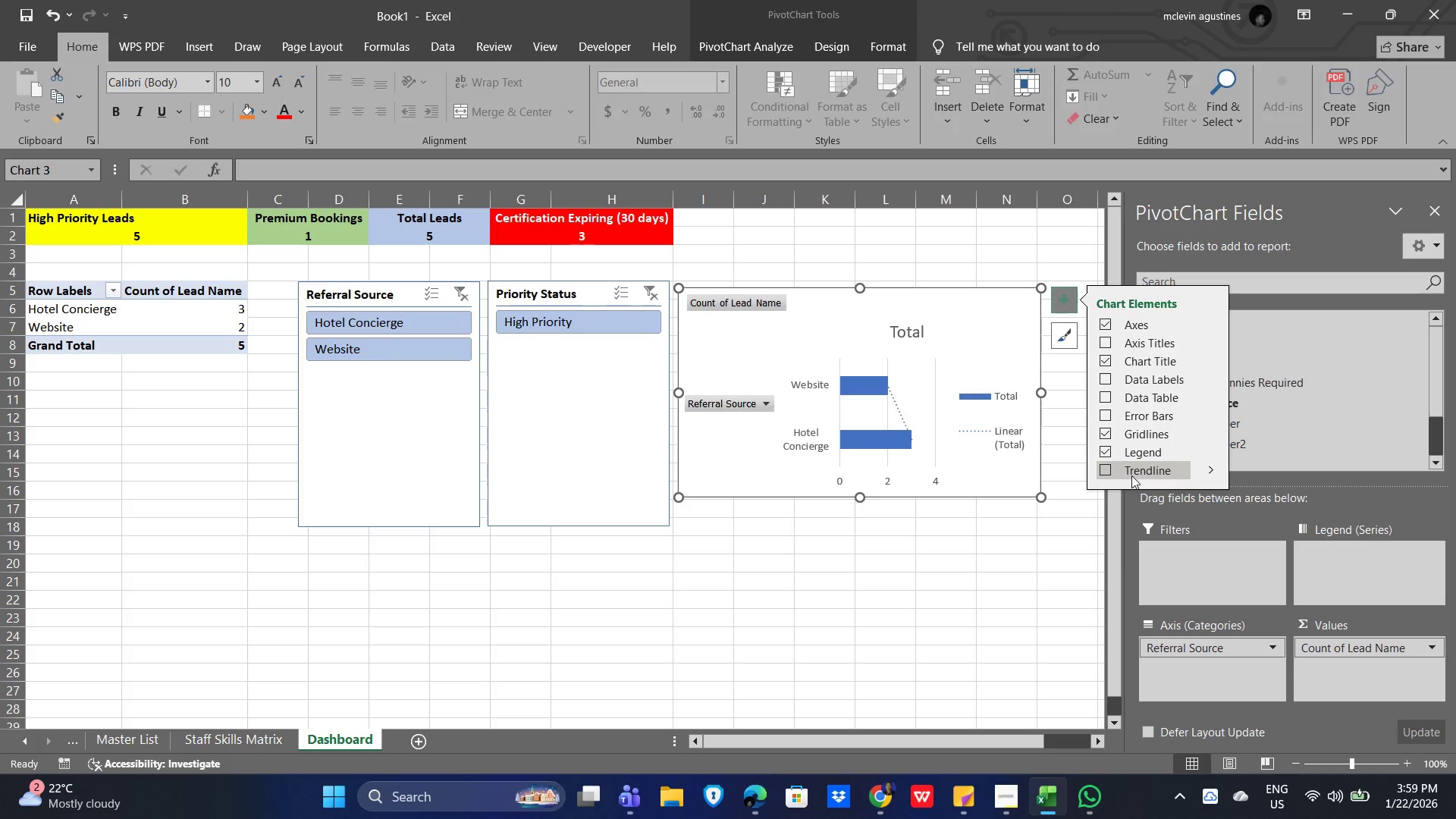 
left_click([1211, 358])
 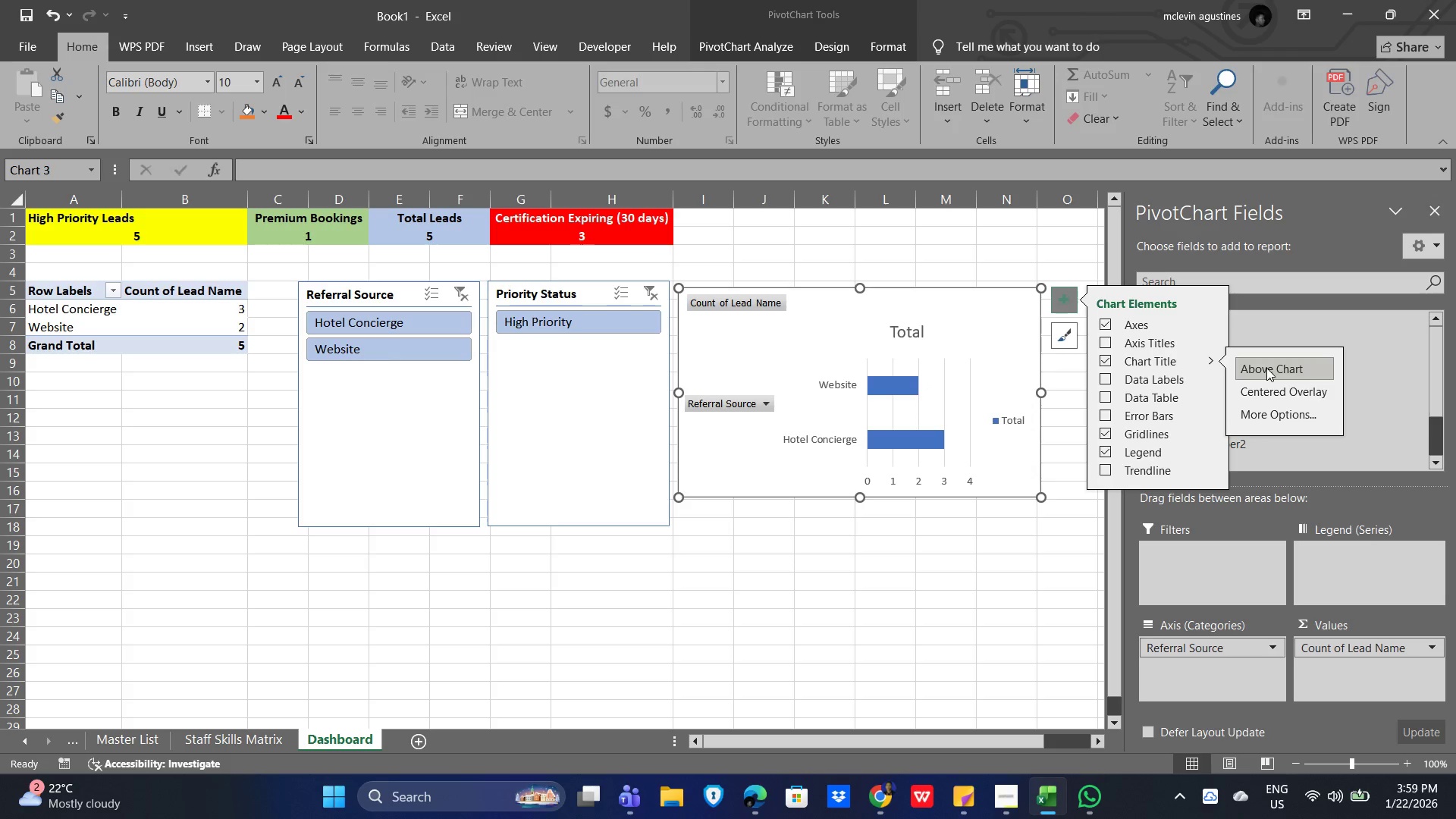 
left_click([1266, 366])
 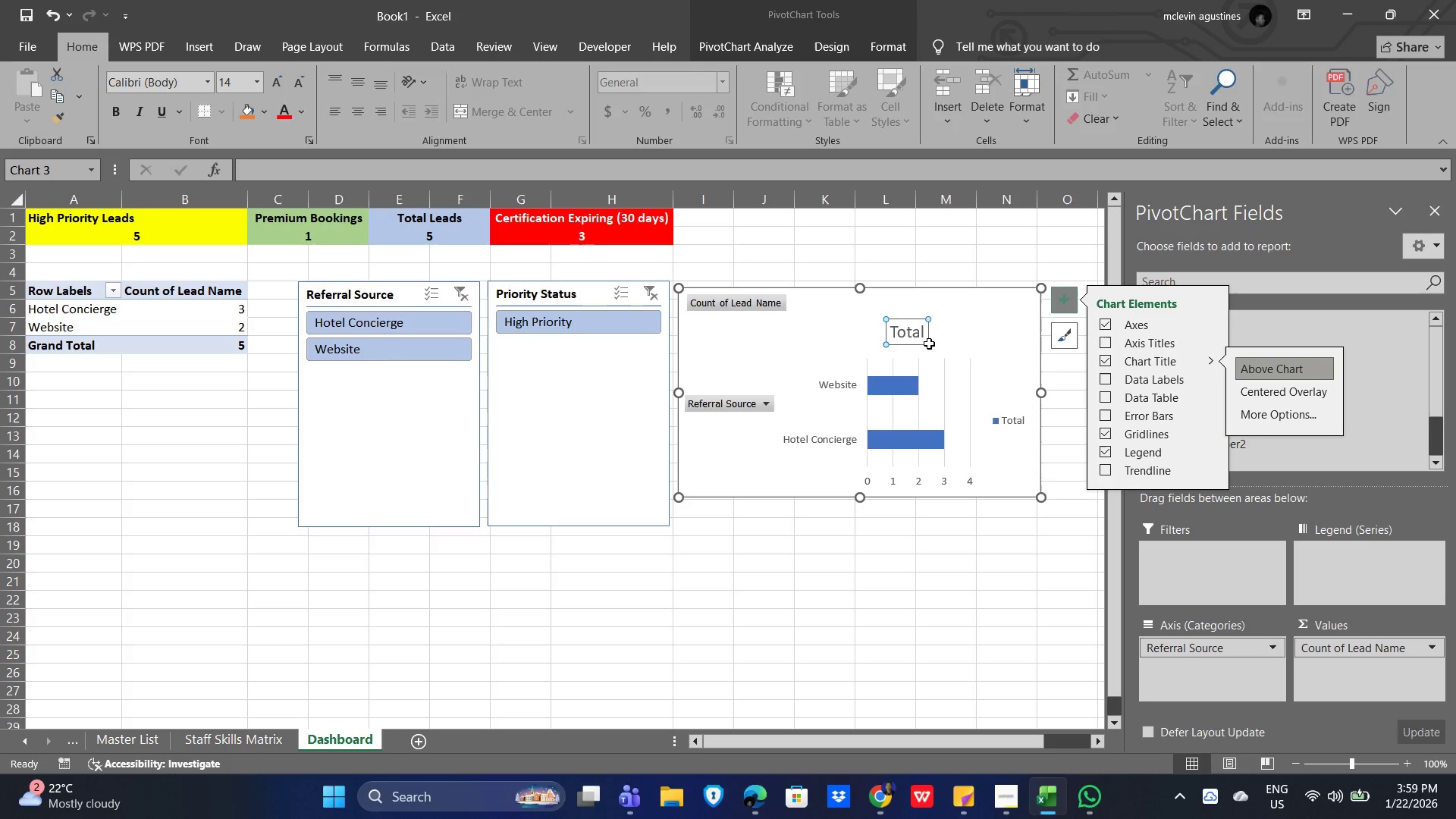 
left_click([918, 333])
 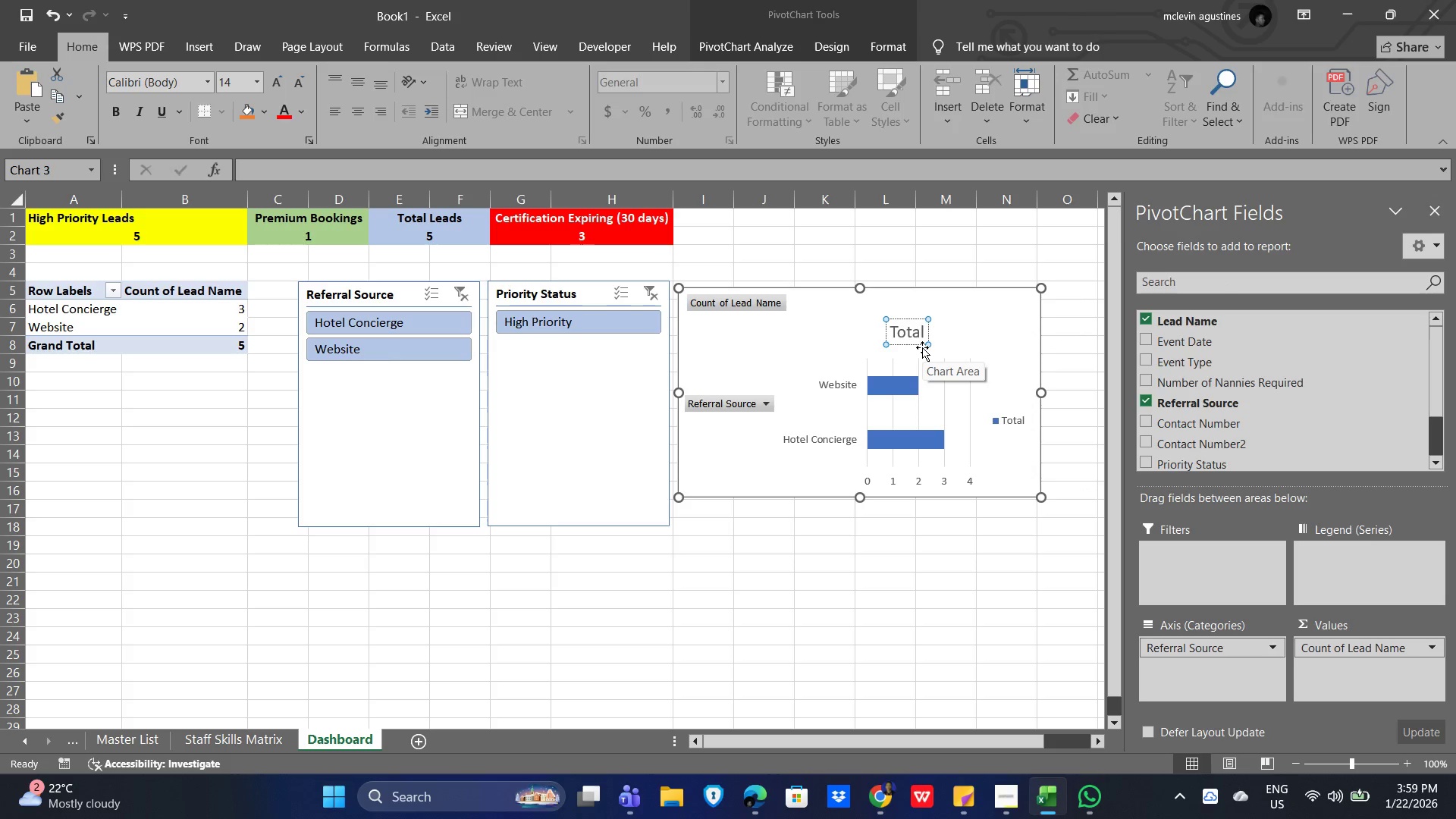 
wait(6.74)
 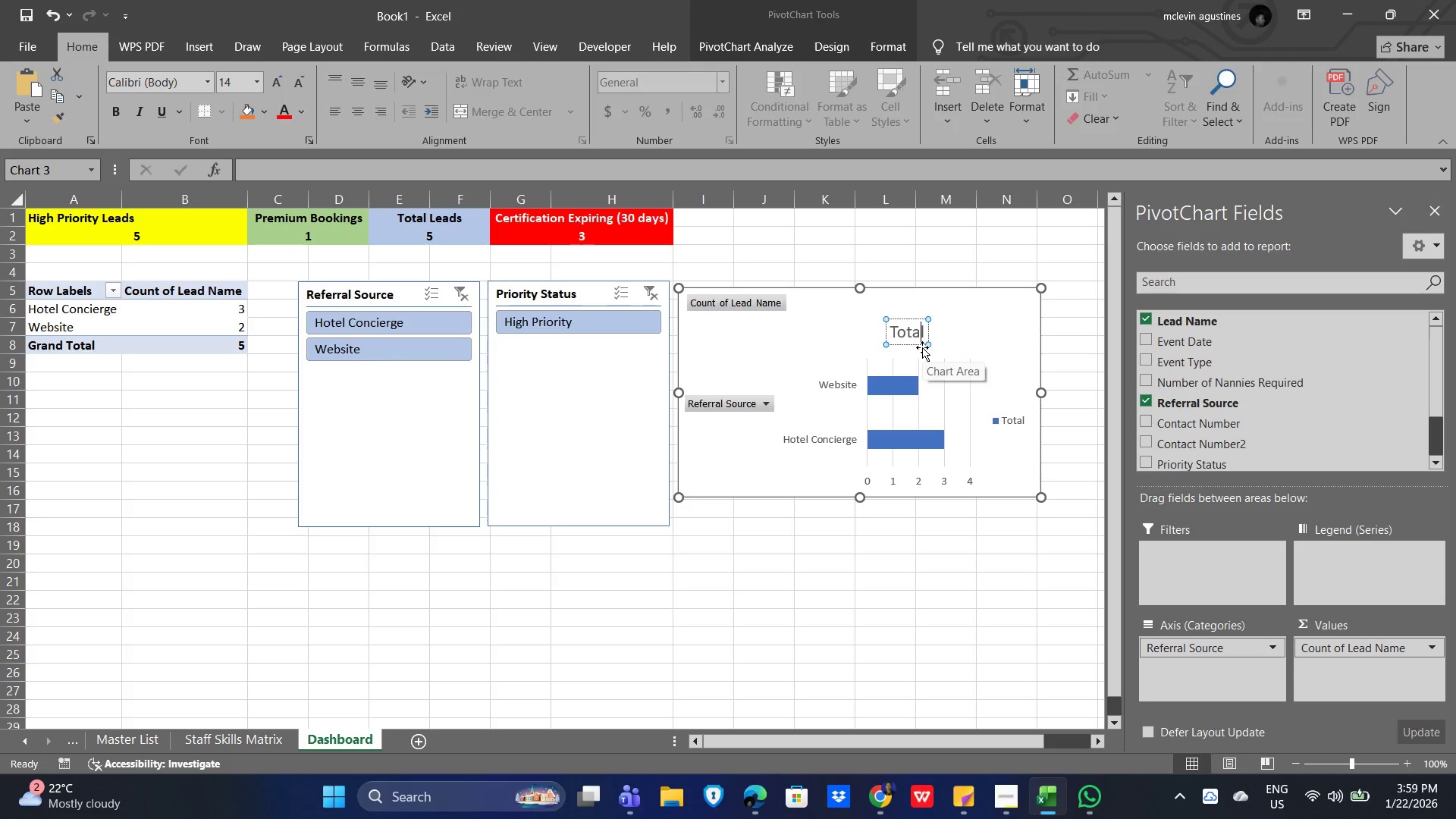 
type(Inquiry Statius)
key(Backspace)
key(Backspace)
key(Backspace)
type(us Overview)
 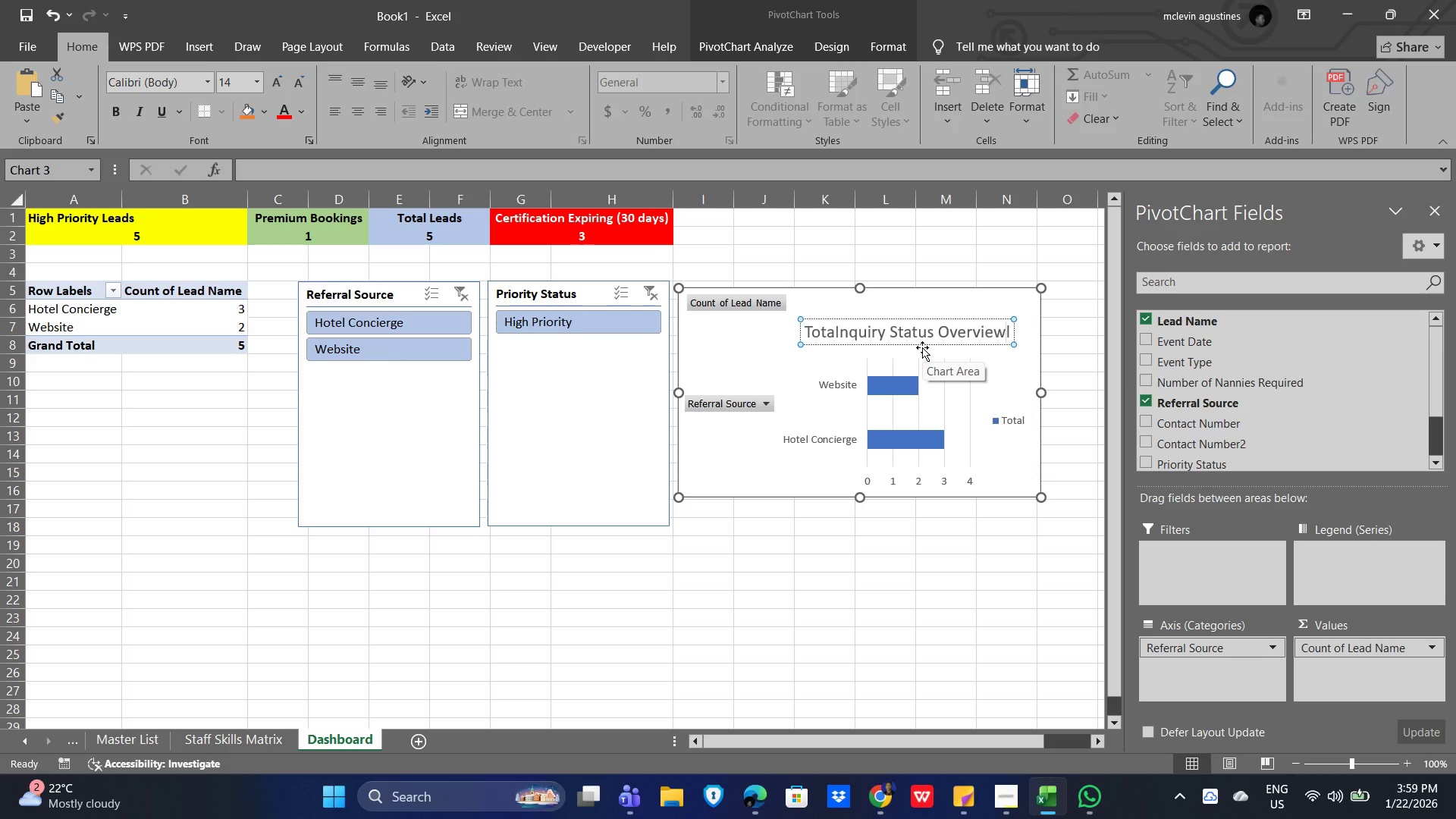 
left_click([839, 330])
 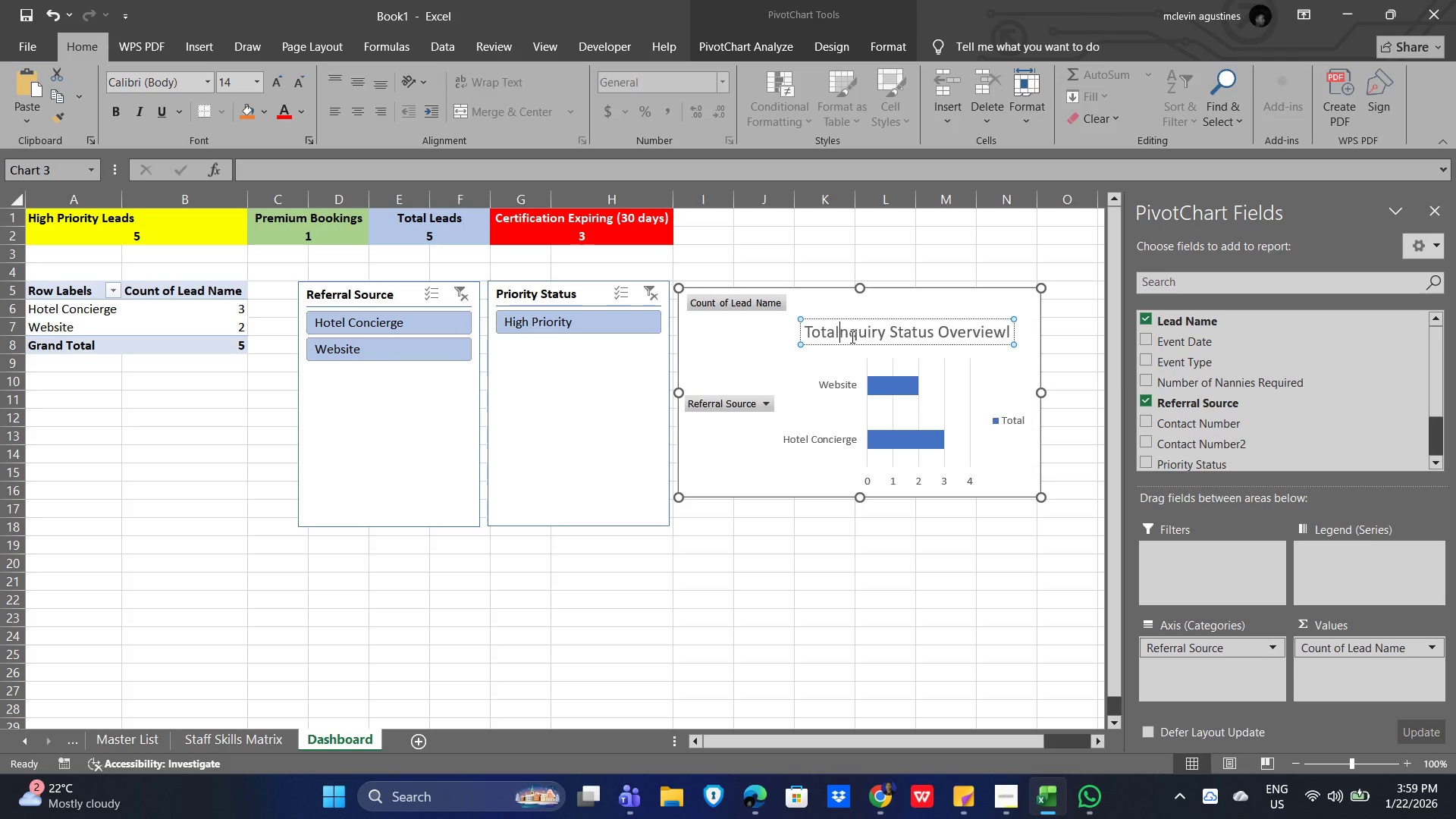 
hold_key(key=Backspace, duration=0.88)
 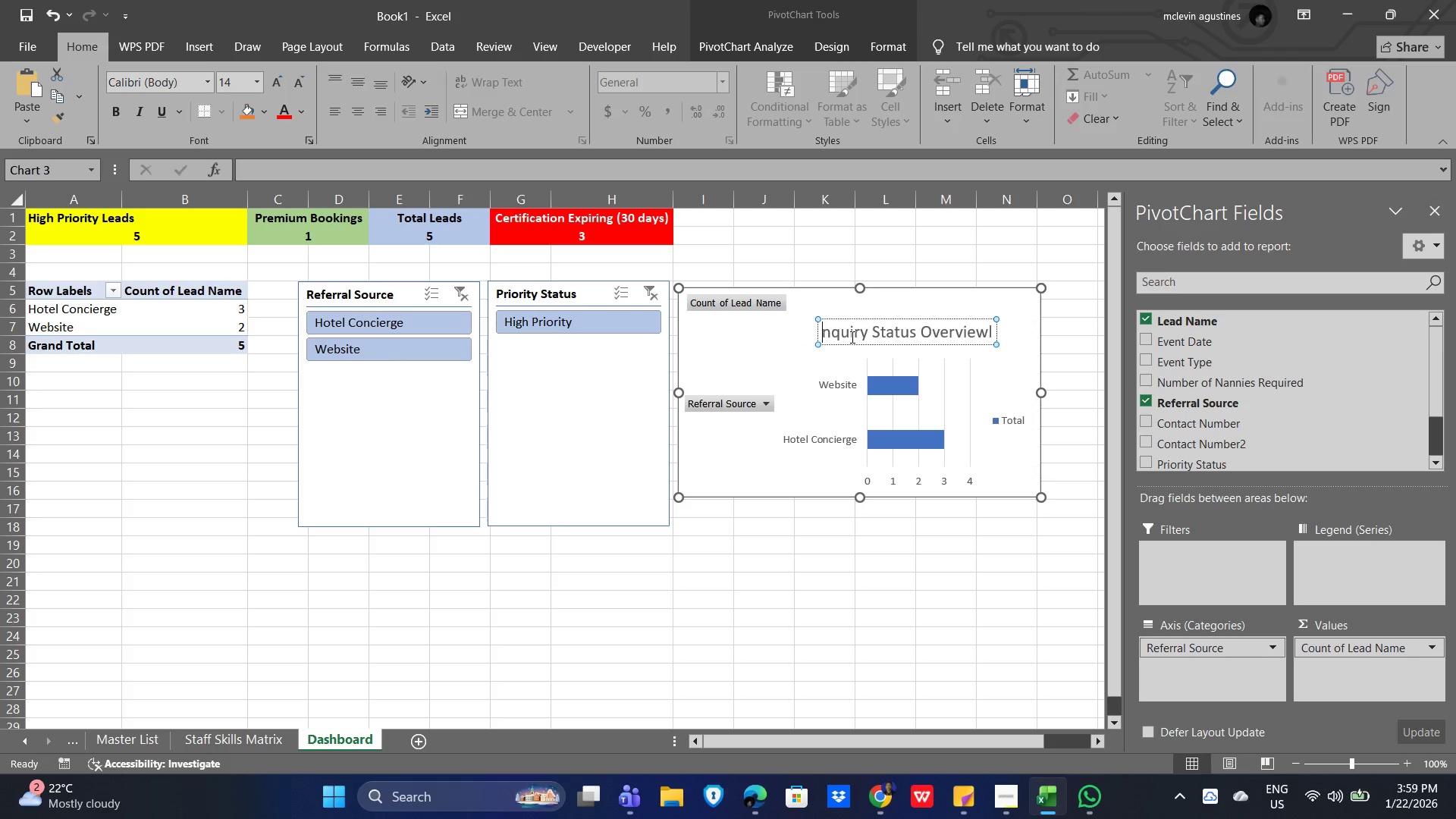 
hold_key(key=ShiftLeft, duration=0.39)